 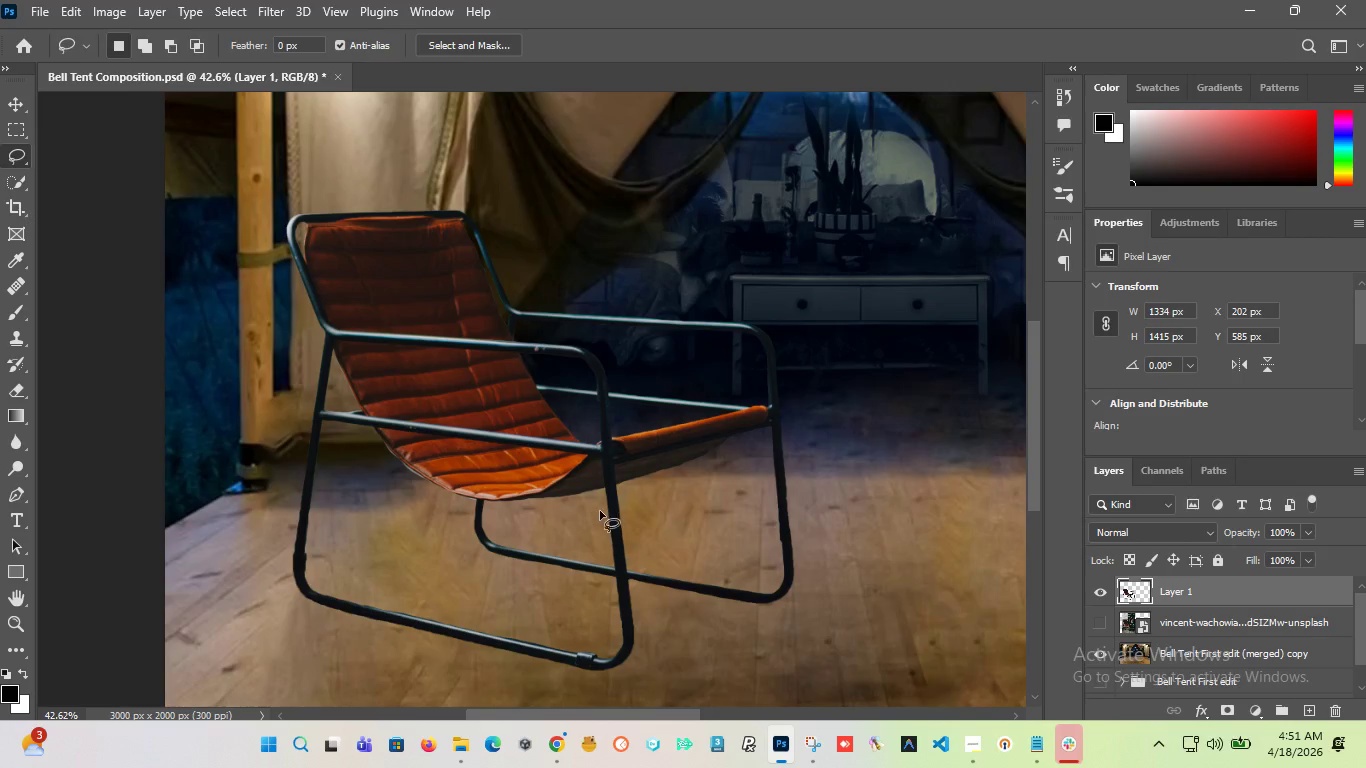 
scroll: coordinate [647, 224], scroll_direction: up, amount: 16.0
 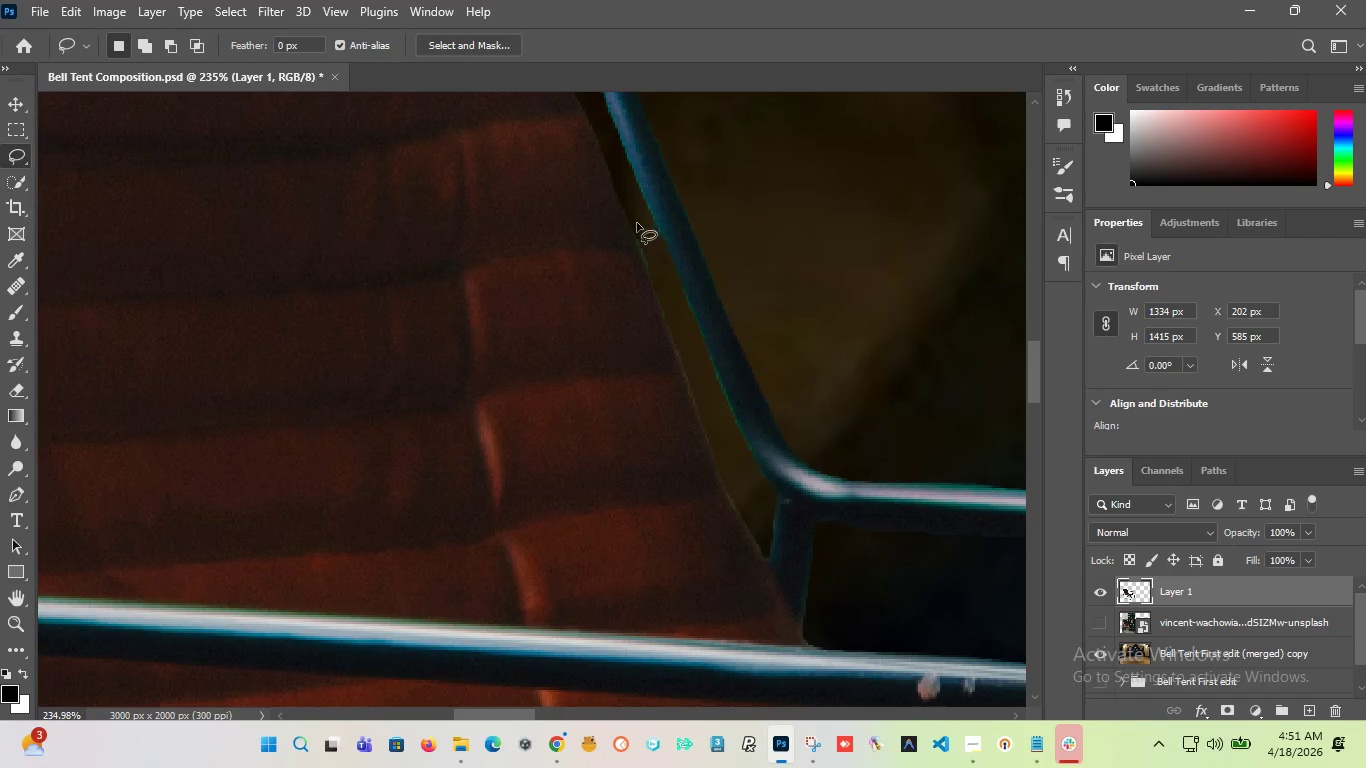 
hold_key(key=AltLeft, duration=0.67)
scroll: coordinate [637, 222], scroll_direction: up, amount: 3.0
 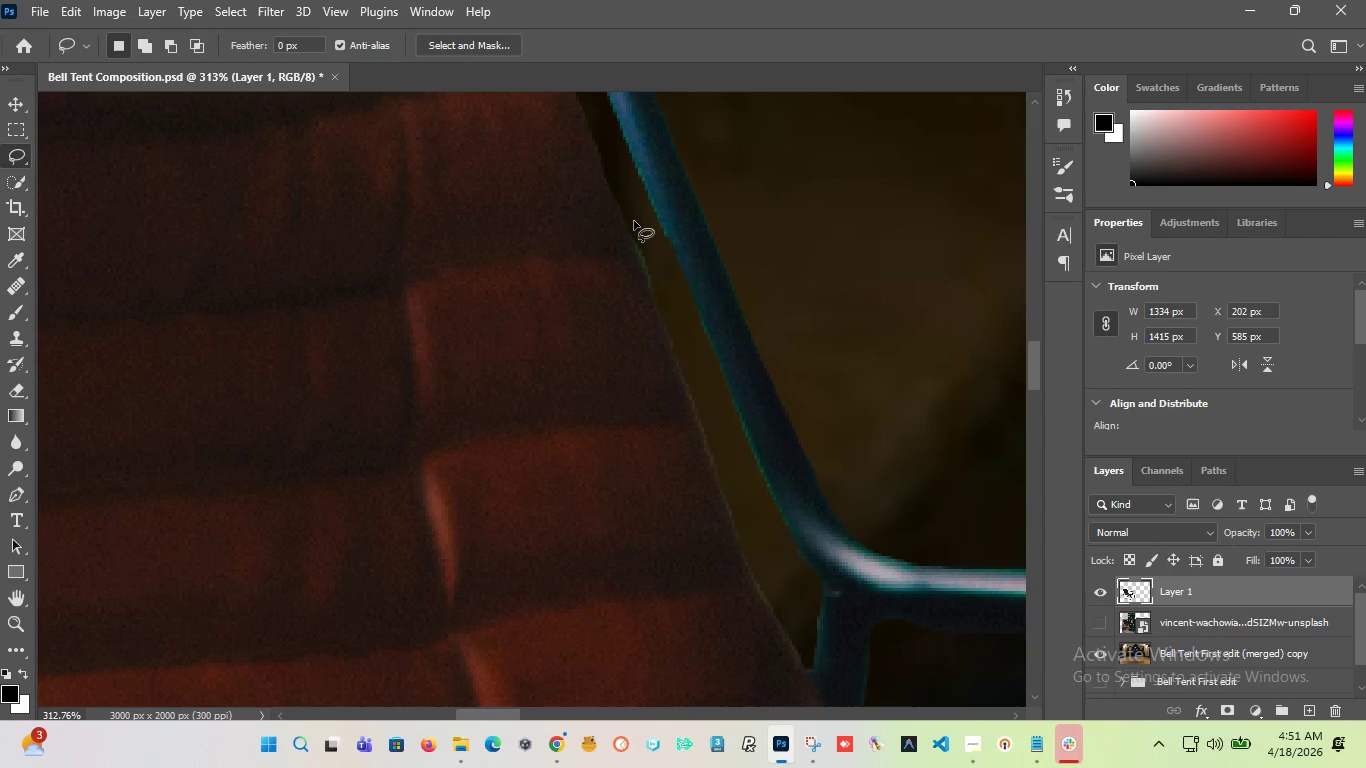 
left_click_drag(start_coordinate=[634, 221], to_coordinate=[726, 453])
 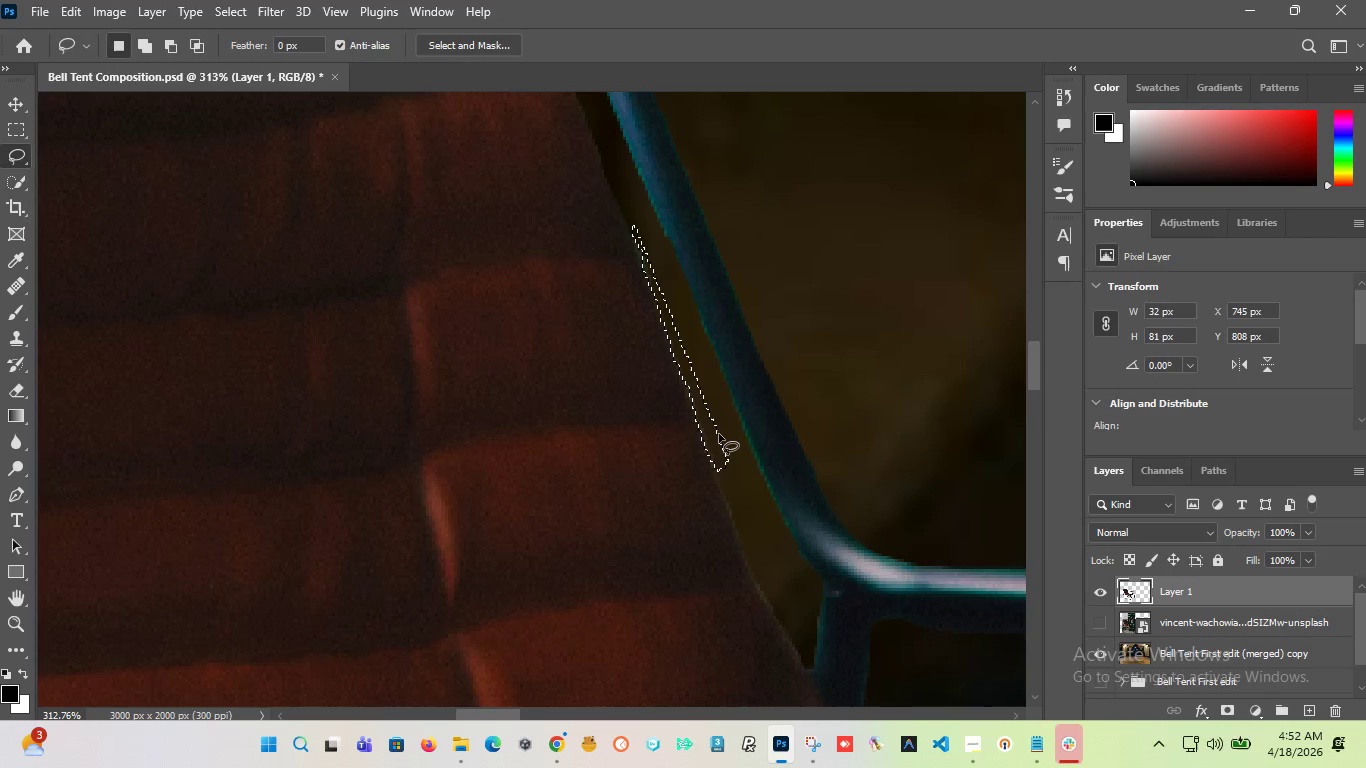 
key(Delete)
 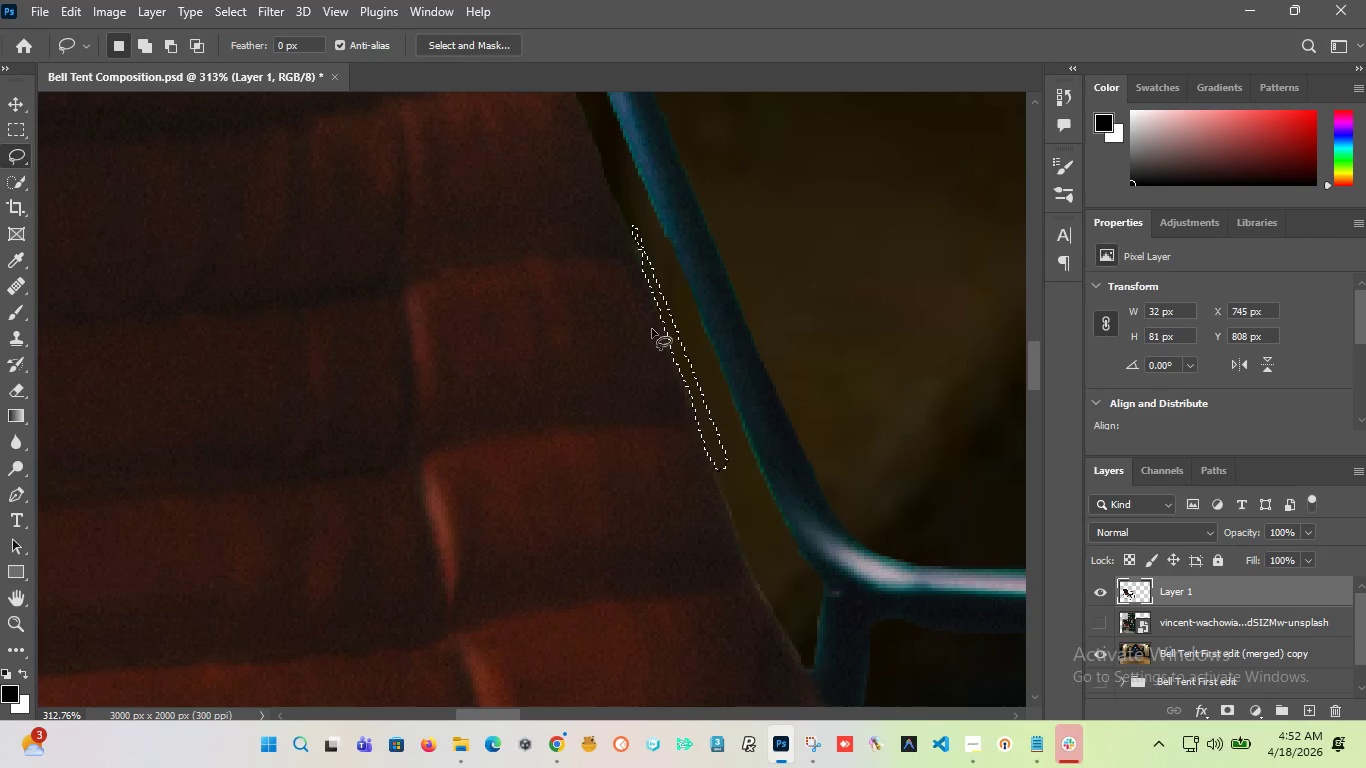 
left_click([678, 271])
 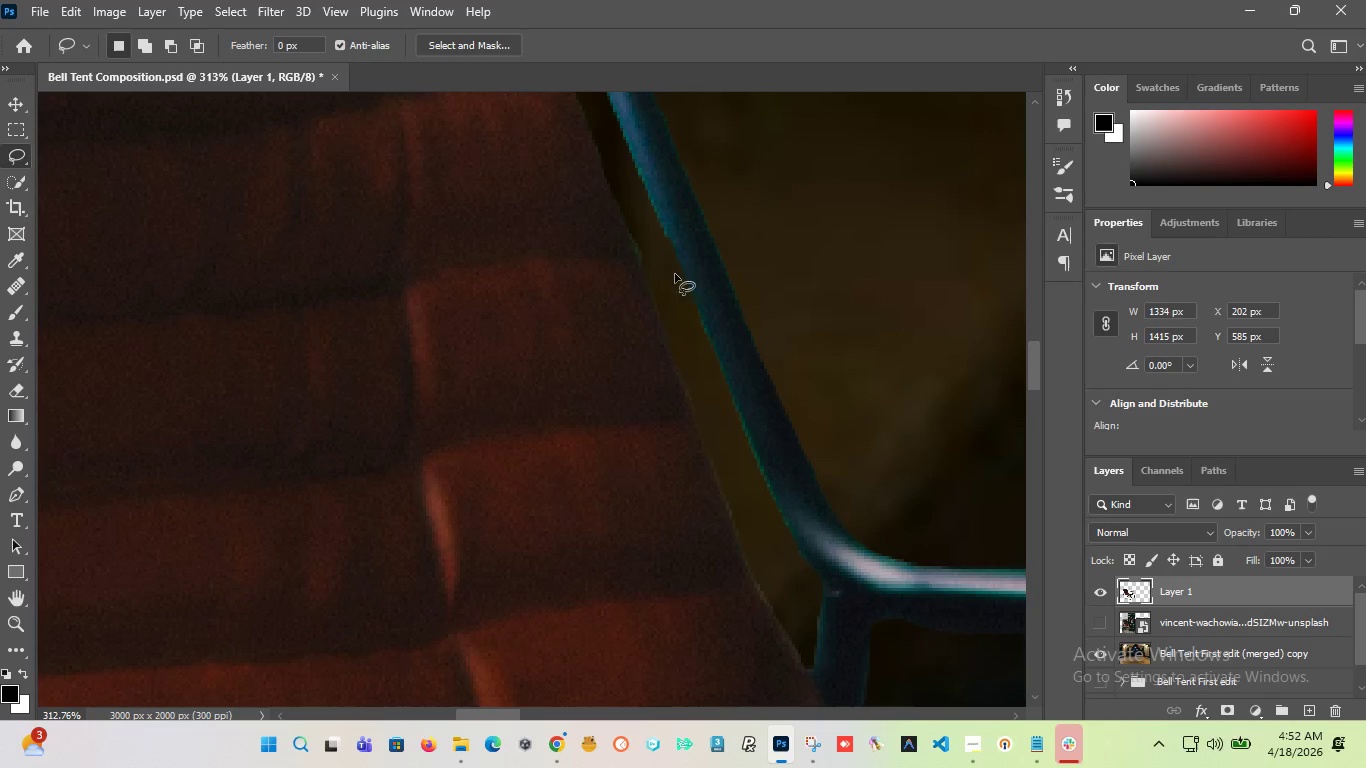 
hold_key(key=AltLeft, duration=9.19)
scroll: coordinate [573, 310], scroll_direction: down, amount: 16.0
 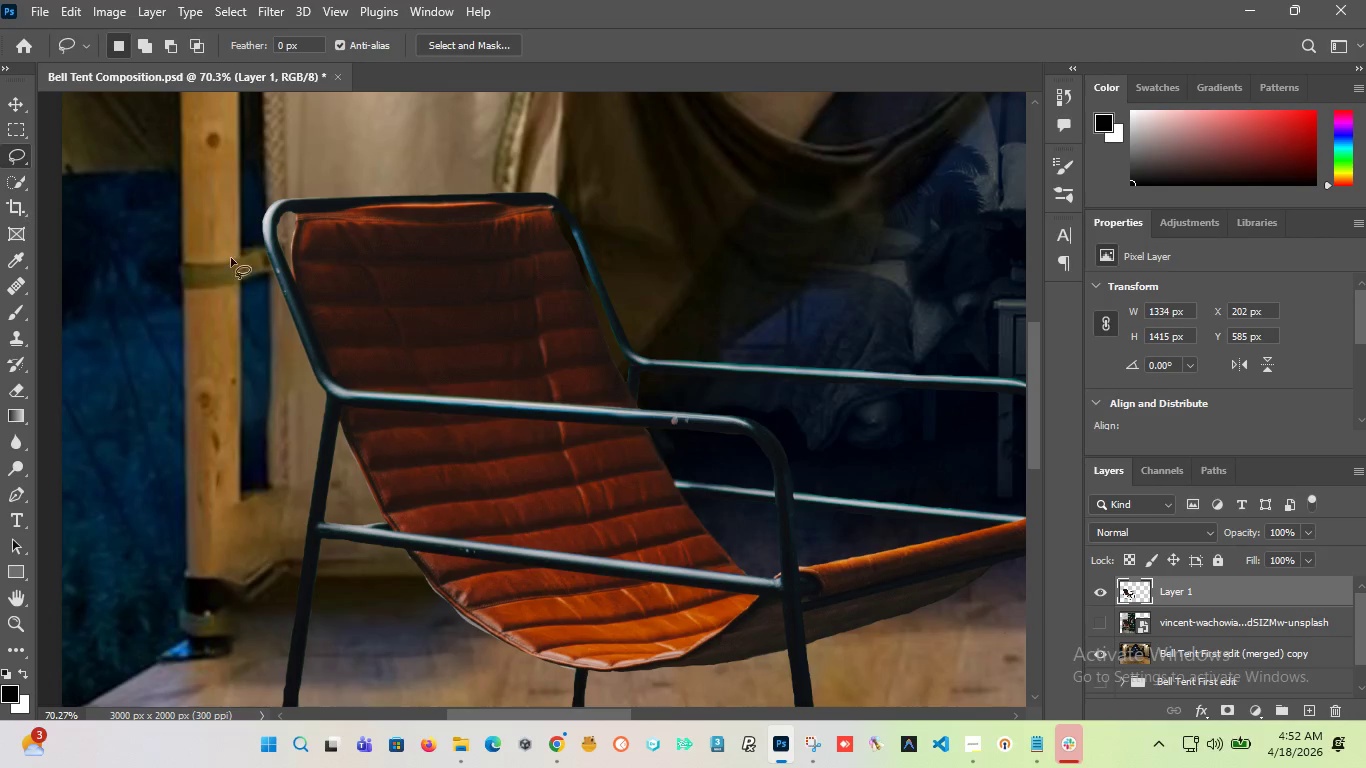 
scroll: coordinate [250, 256], scroll_direction: up, amount: 8.0
 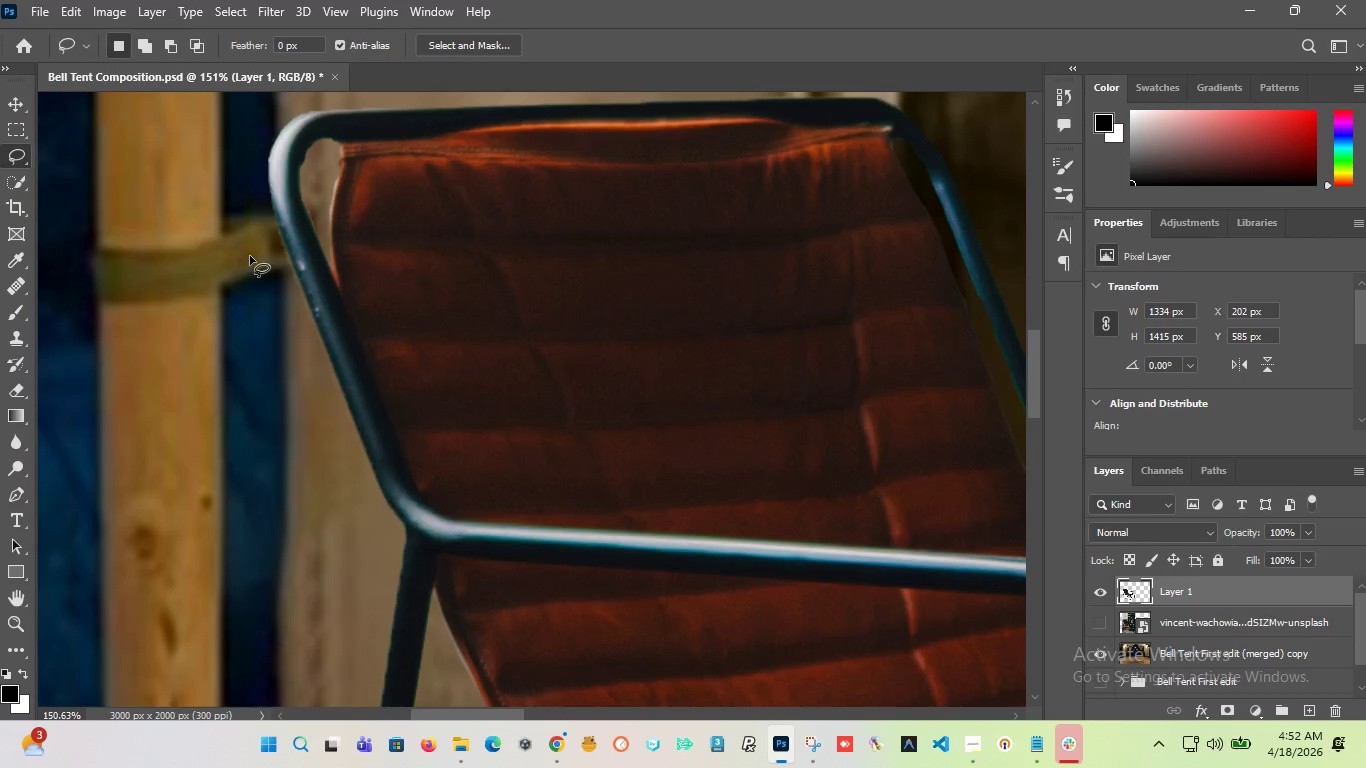 
scroll: coordinate [250, 256], scroll_direction: down, amount: 15.0
 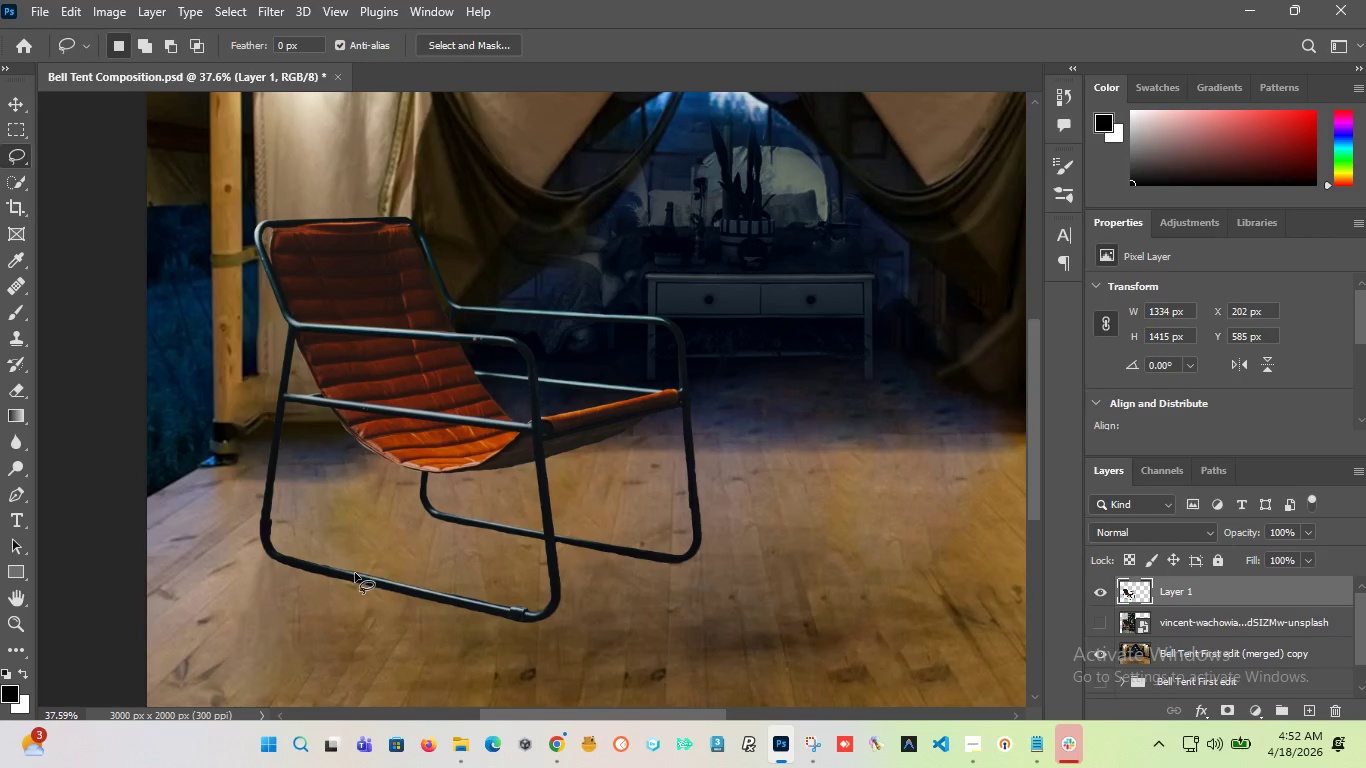 
scroll: coordinate [355, 573], scroll_direction: up, amount: 4.0
 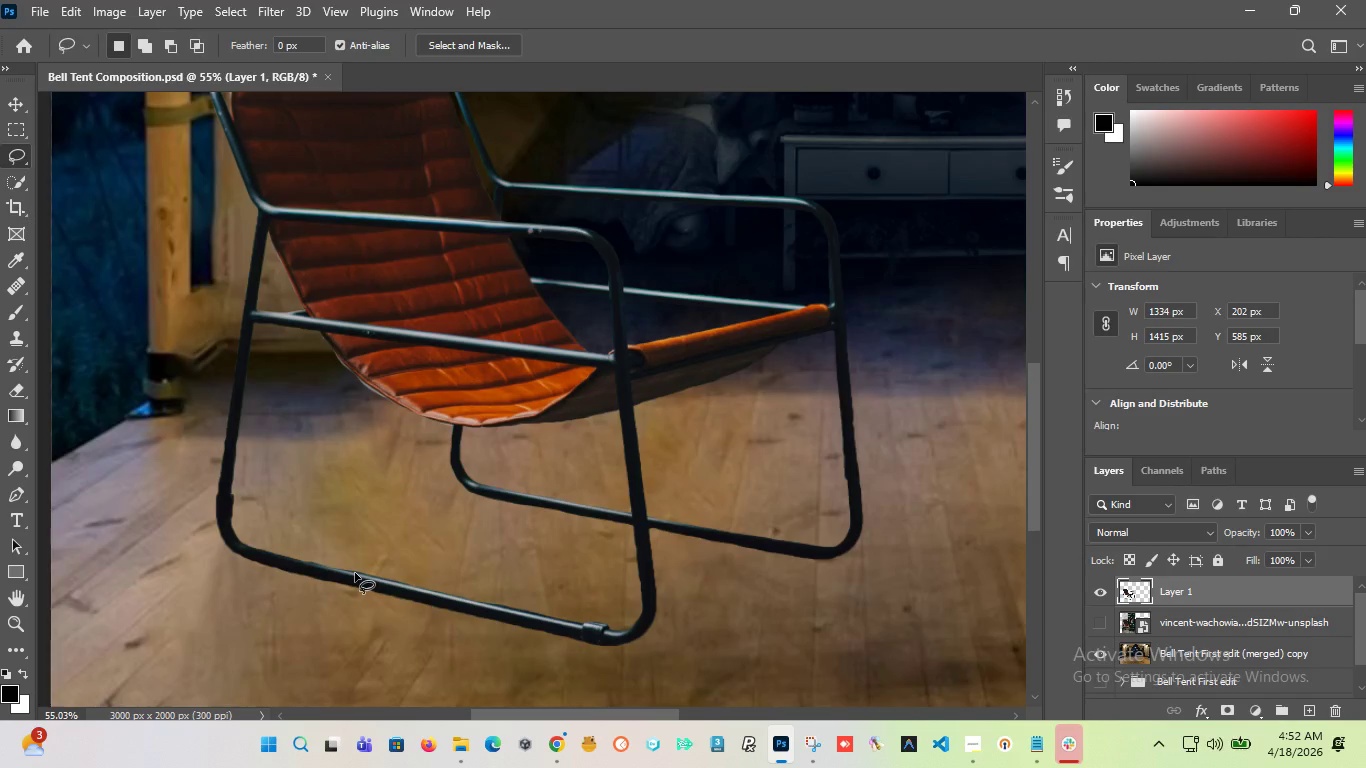 
scroll: coordinate [355, 573], scroll_direction: down, amount: 9.0
 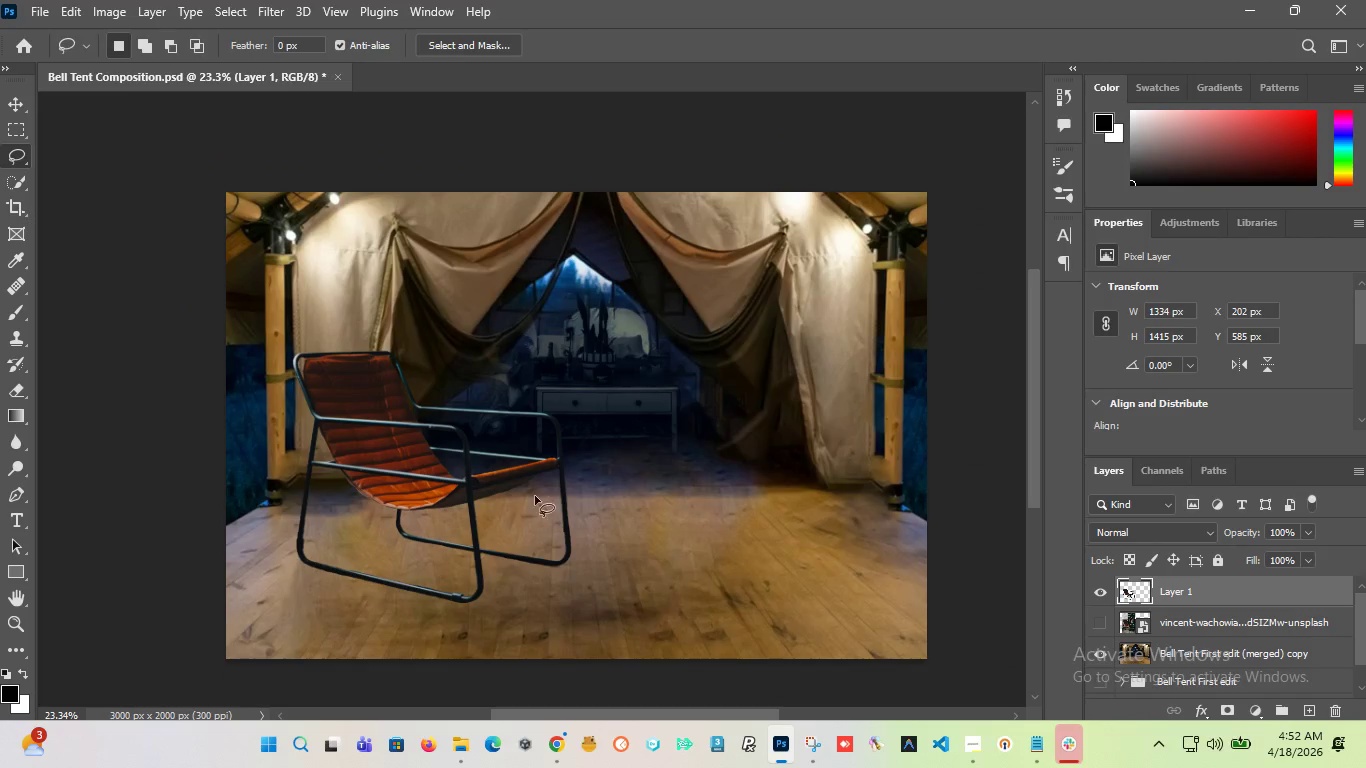 
hold_key(key=AltLeft, duration=5.56)
scroll: coordinate [589, 493], scroll_direction: up, amount: 15.0
 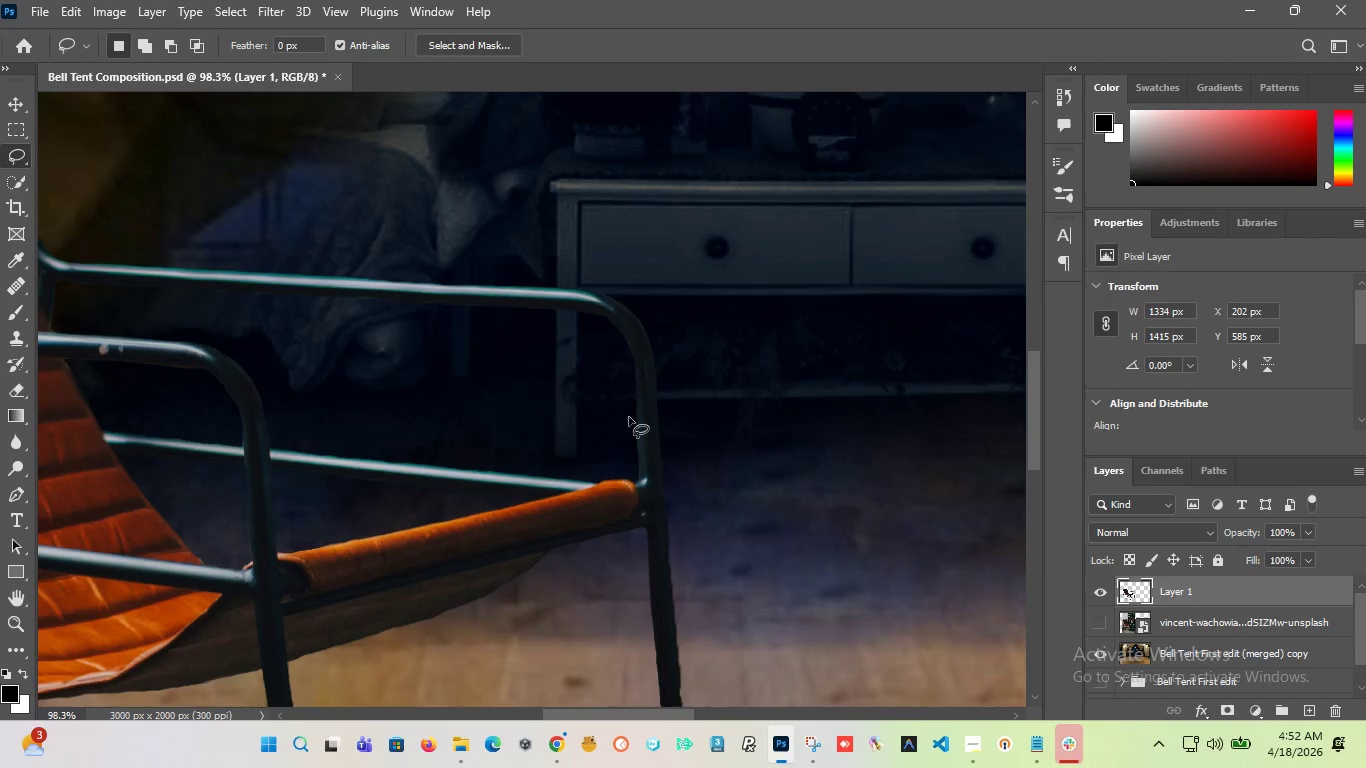 
scroll: coordinate [625, 413], scroll_direction: down, amount: 16.0
 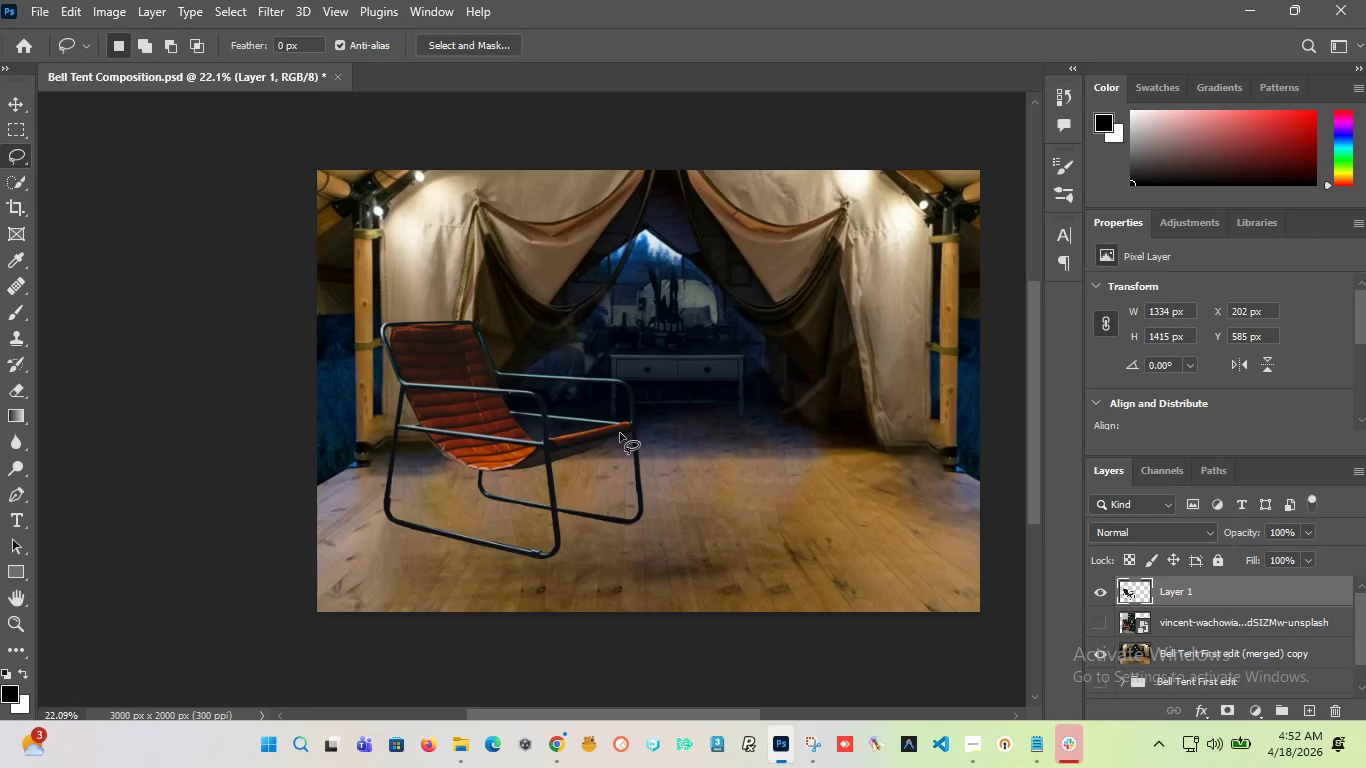 
key(Control+T)
 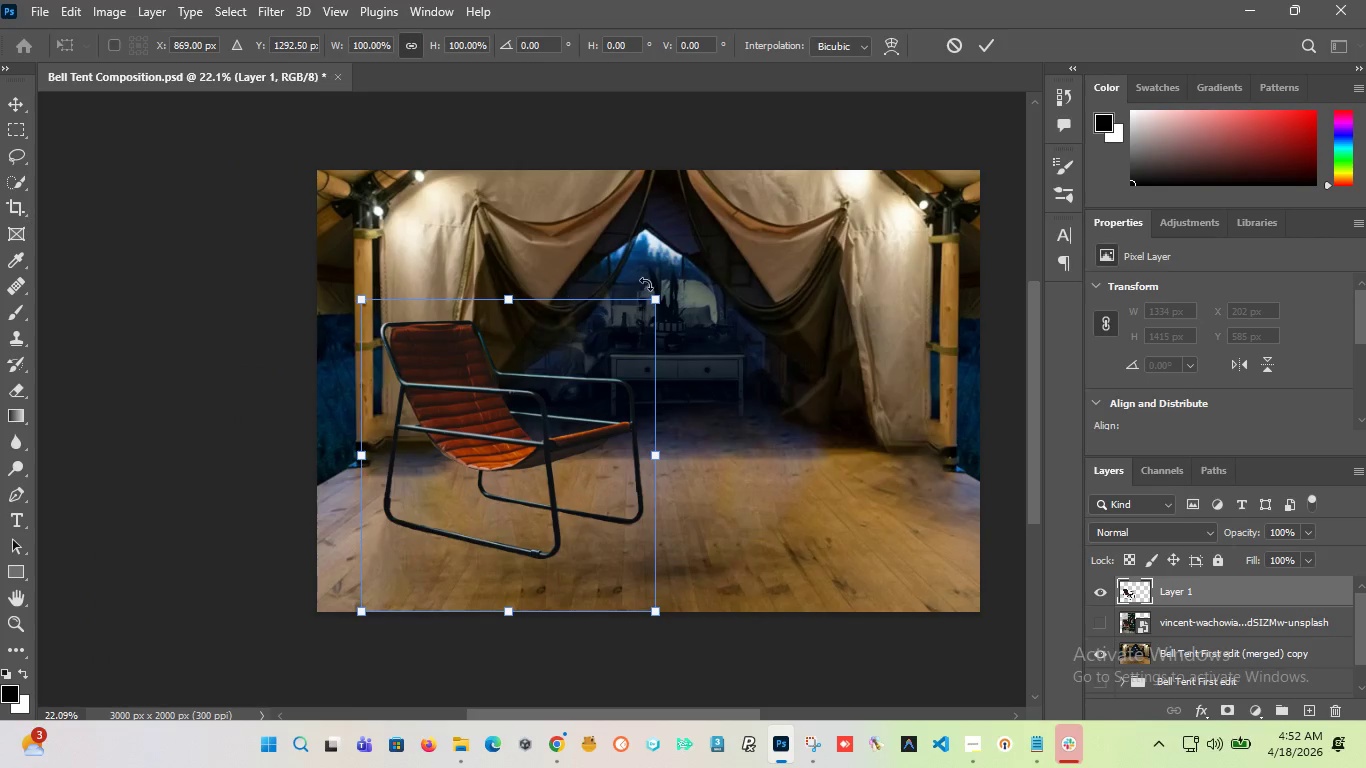 
right_click([504, 339])
 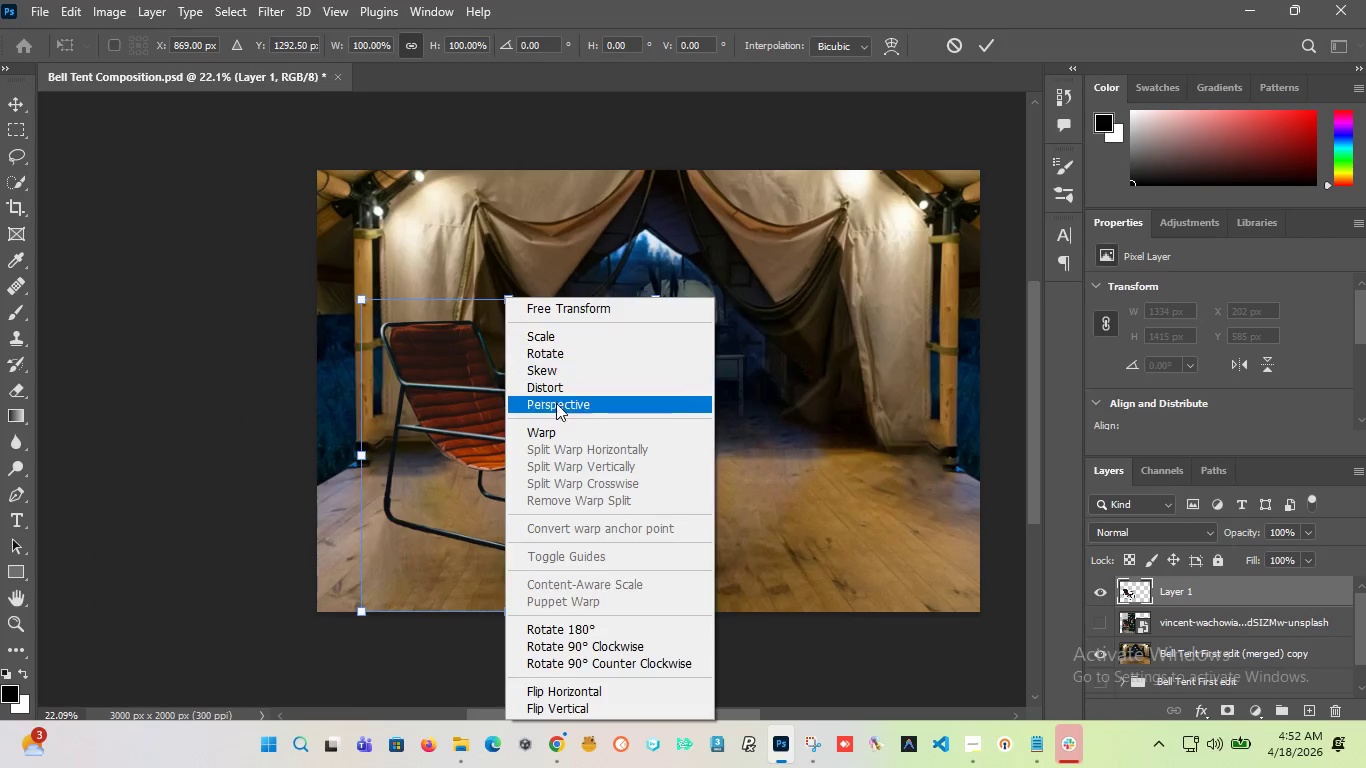 
left_click([556, 407])
 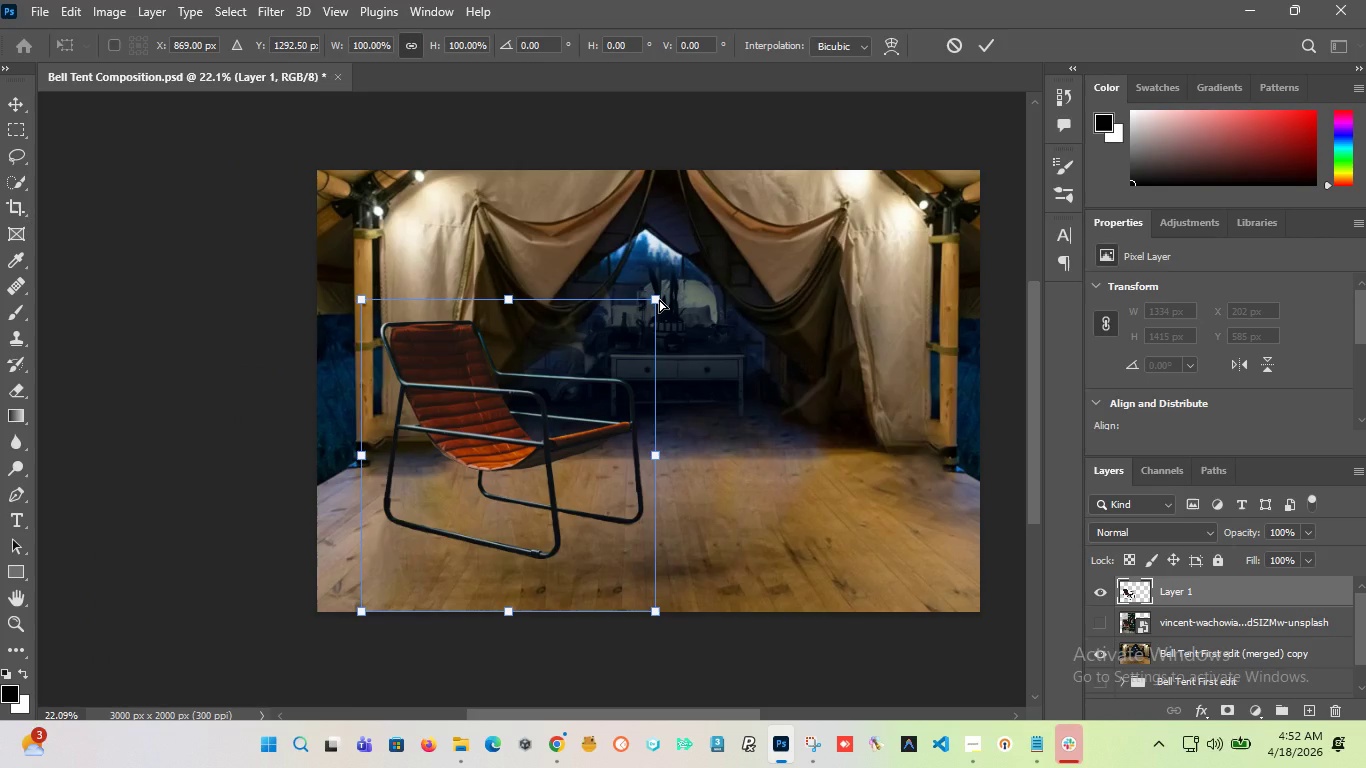 
left_click_drag(start_coordinate=[659, 299], to_coordinate=[651, 305])
 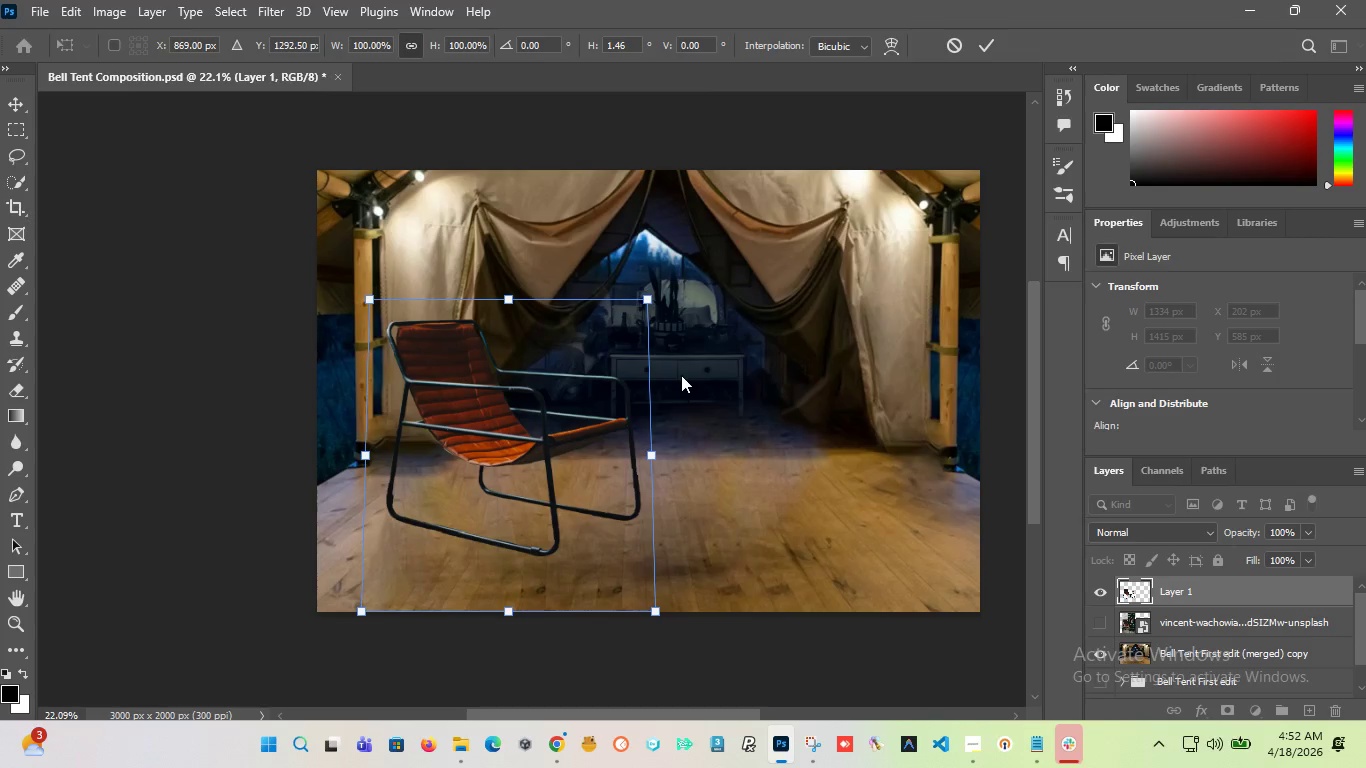 
key(Control+Z)
 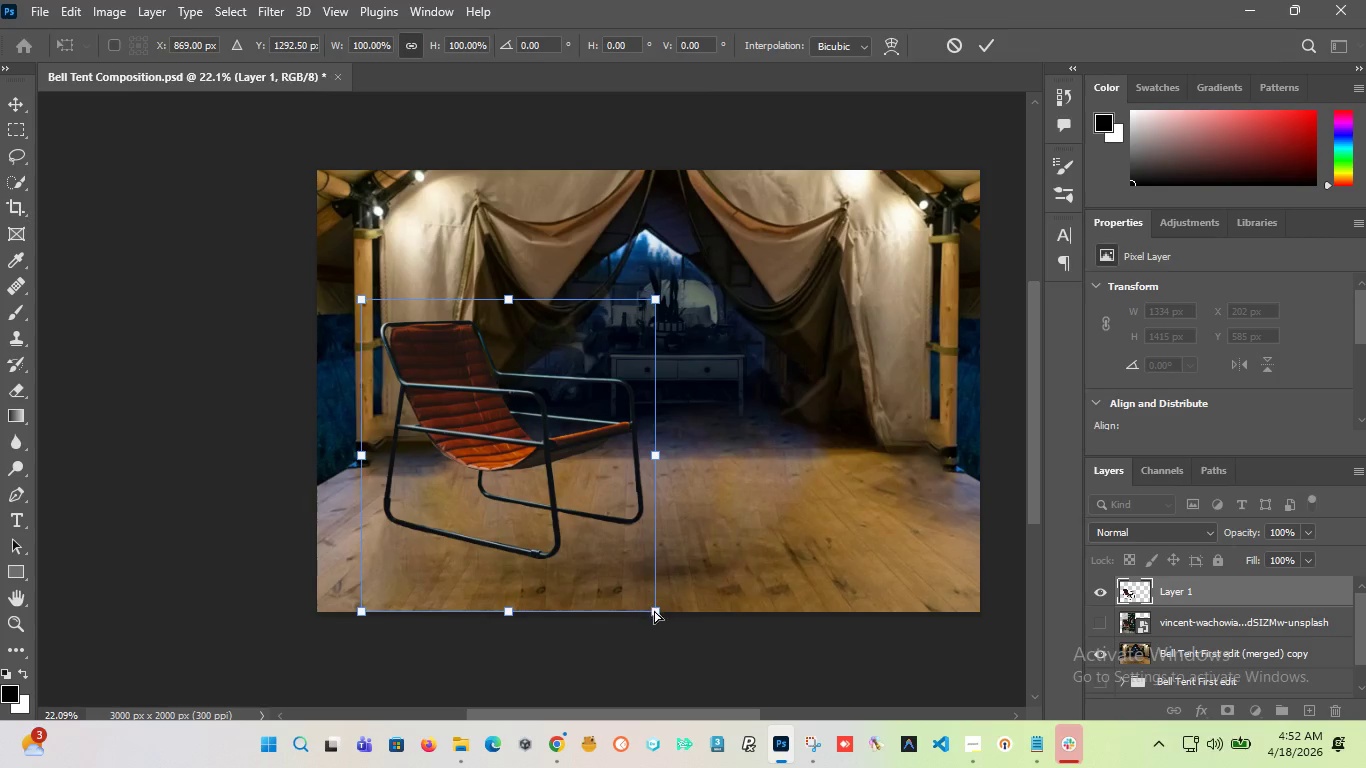 
left_click_drag(start_coordinate=[655, 610], to_coordinate=[651, 601])
 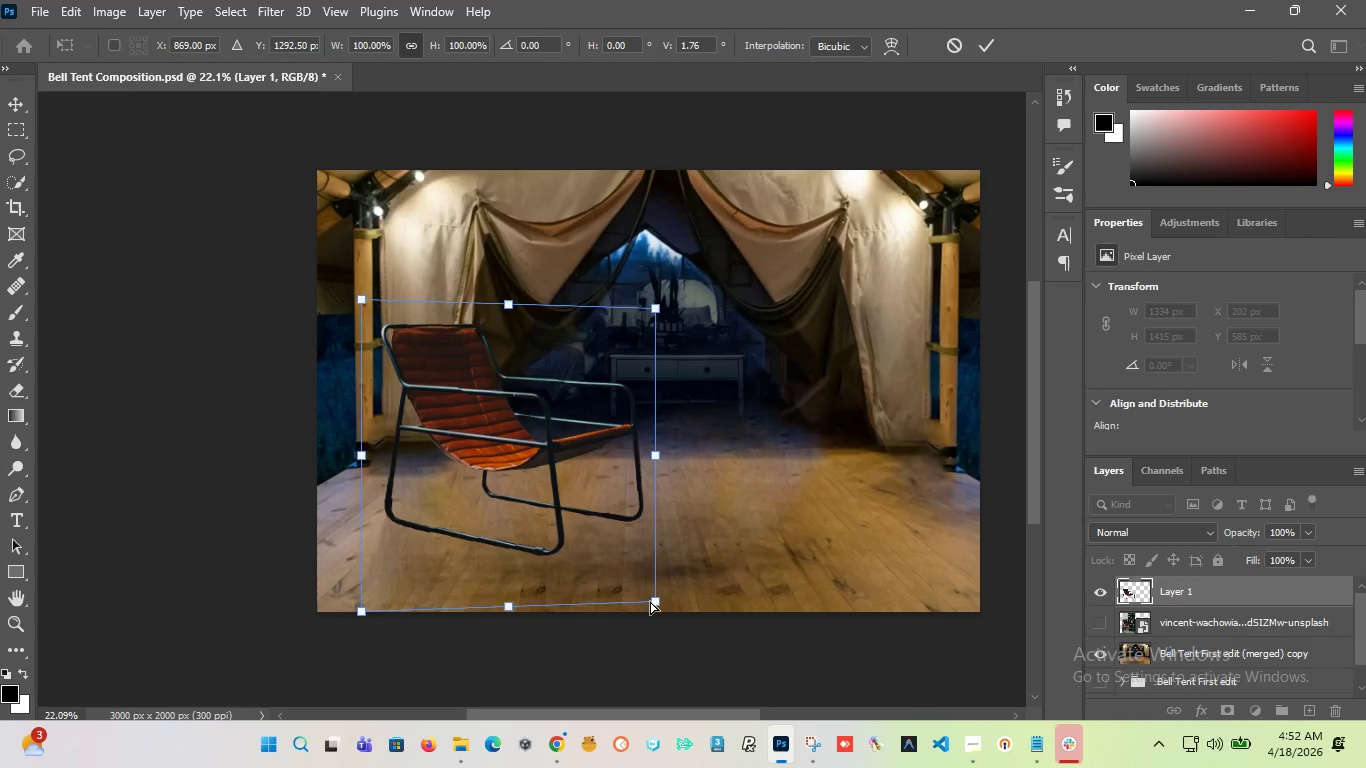 
key(Control+Z)
 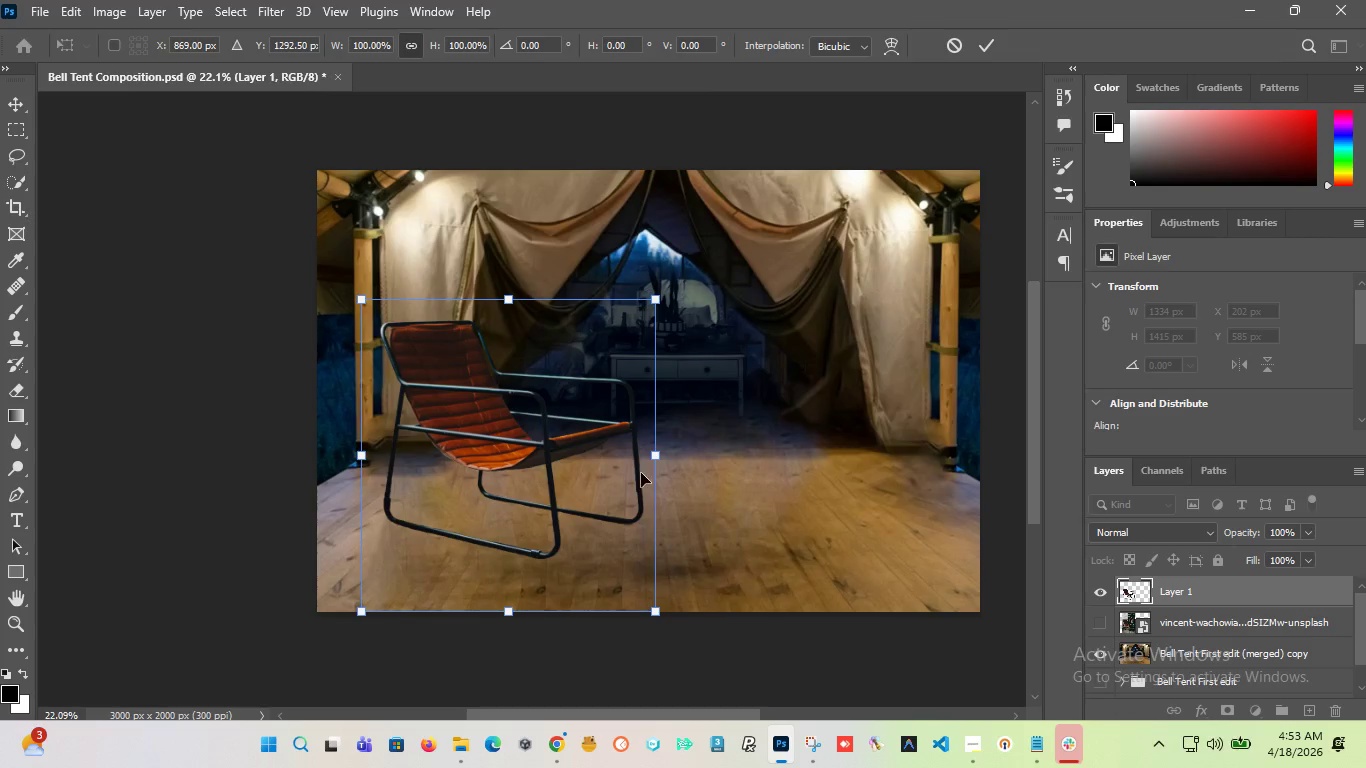 
hold_key(key=AltLeft, duration=1.78)
scroll: coordinate [622, 393], scroll_direction: down, amount: 5.0
 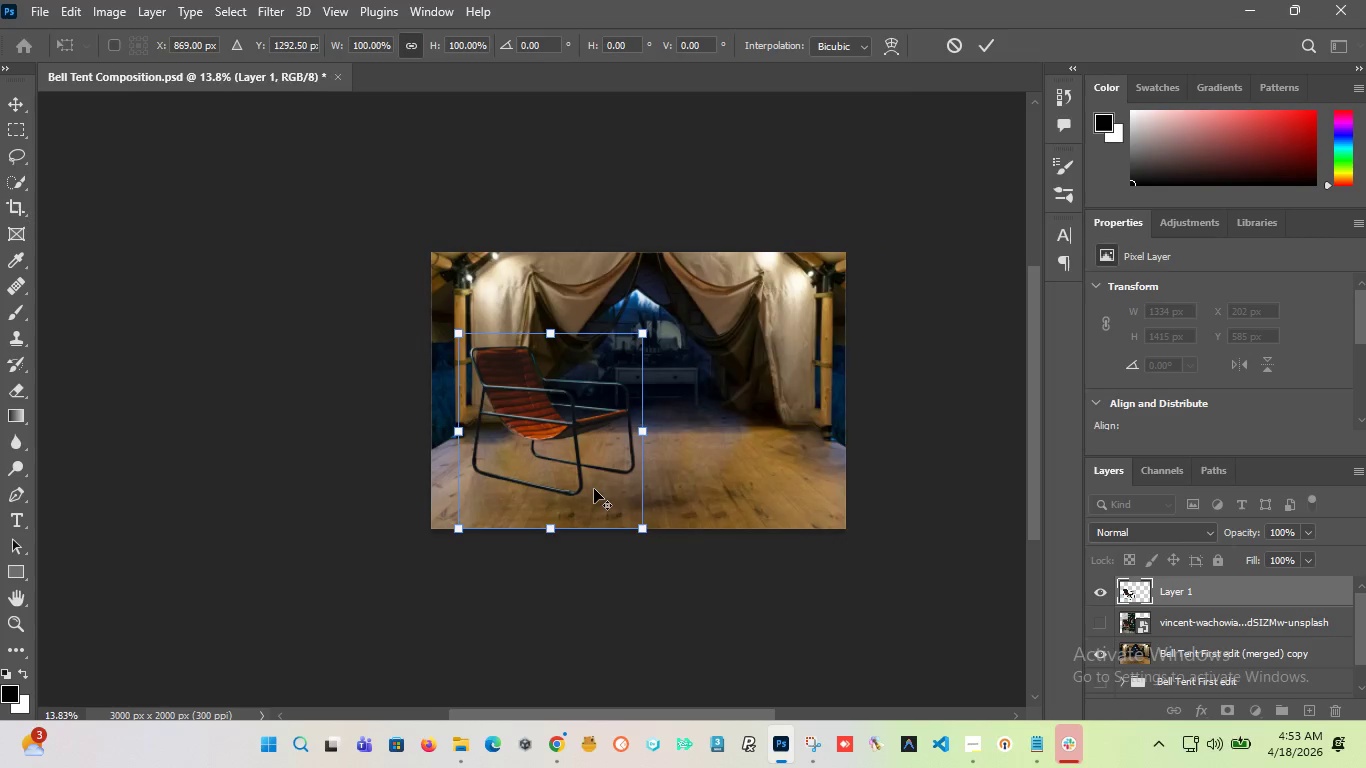 
scroll: coordinate [594, 489], scroll_direction: up, amount: 4.0
 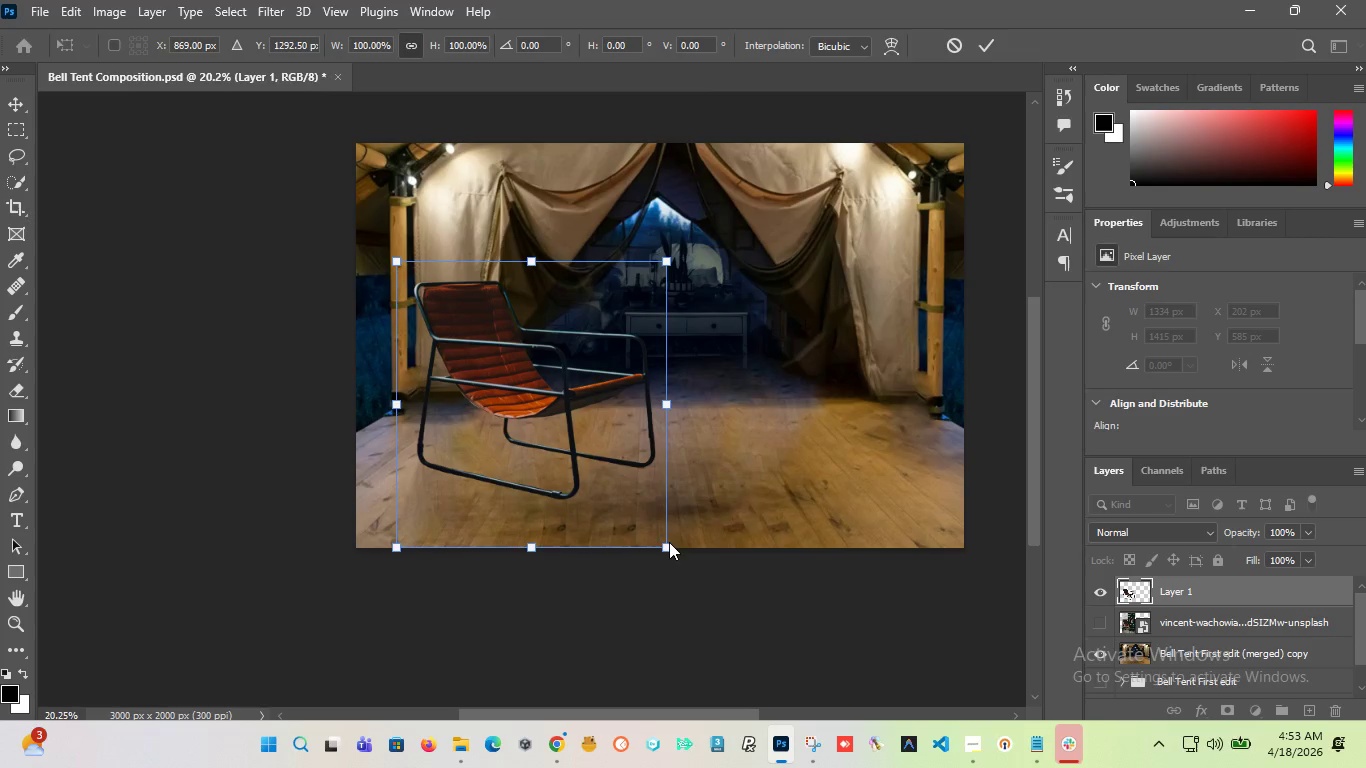 
left_click_drag(start_coordinate=[666, 544], to_coordinate=[679, 541])
 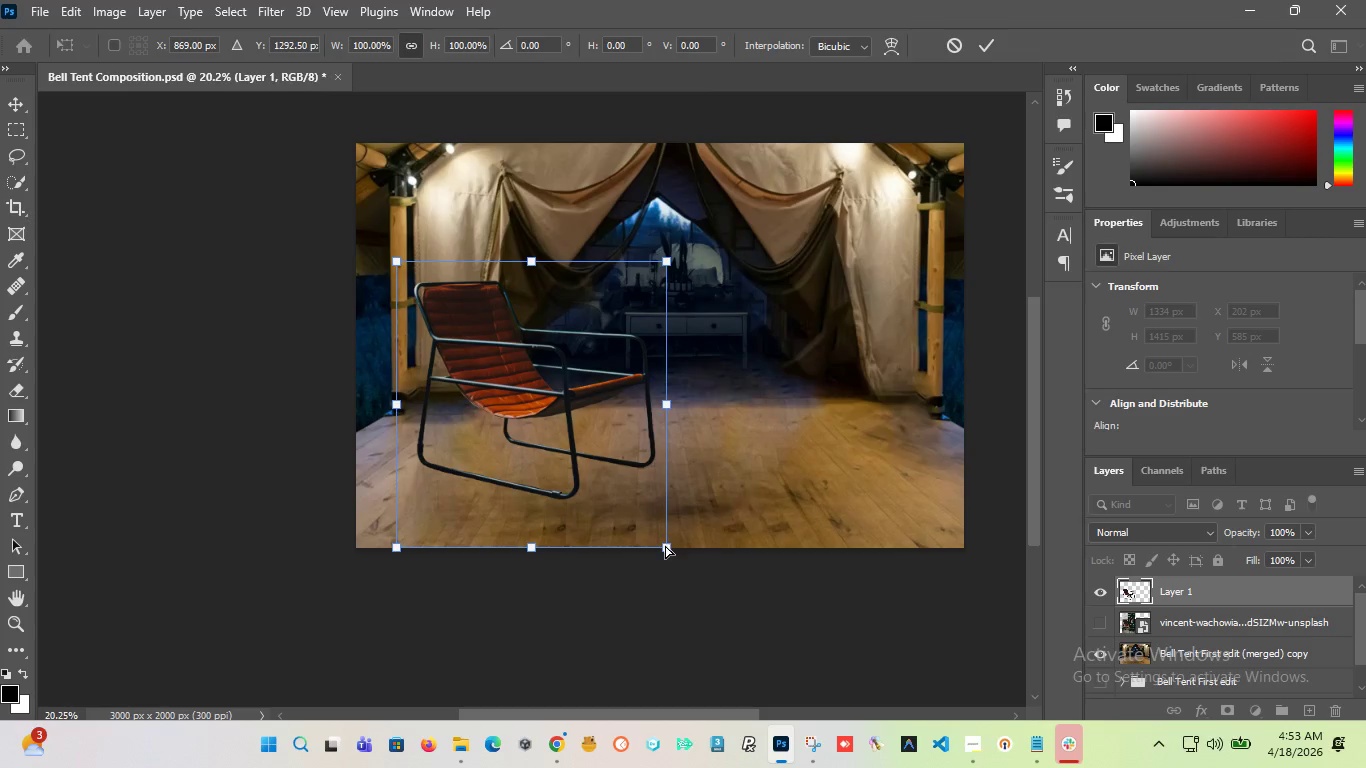 
left_click_drag(start_coordinate=[665, 545], to_coordinate=[656, 549])
 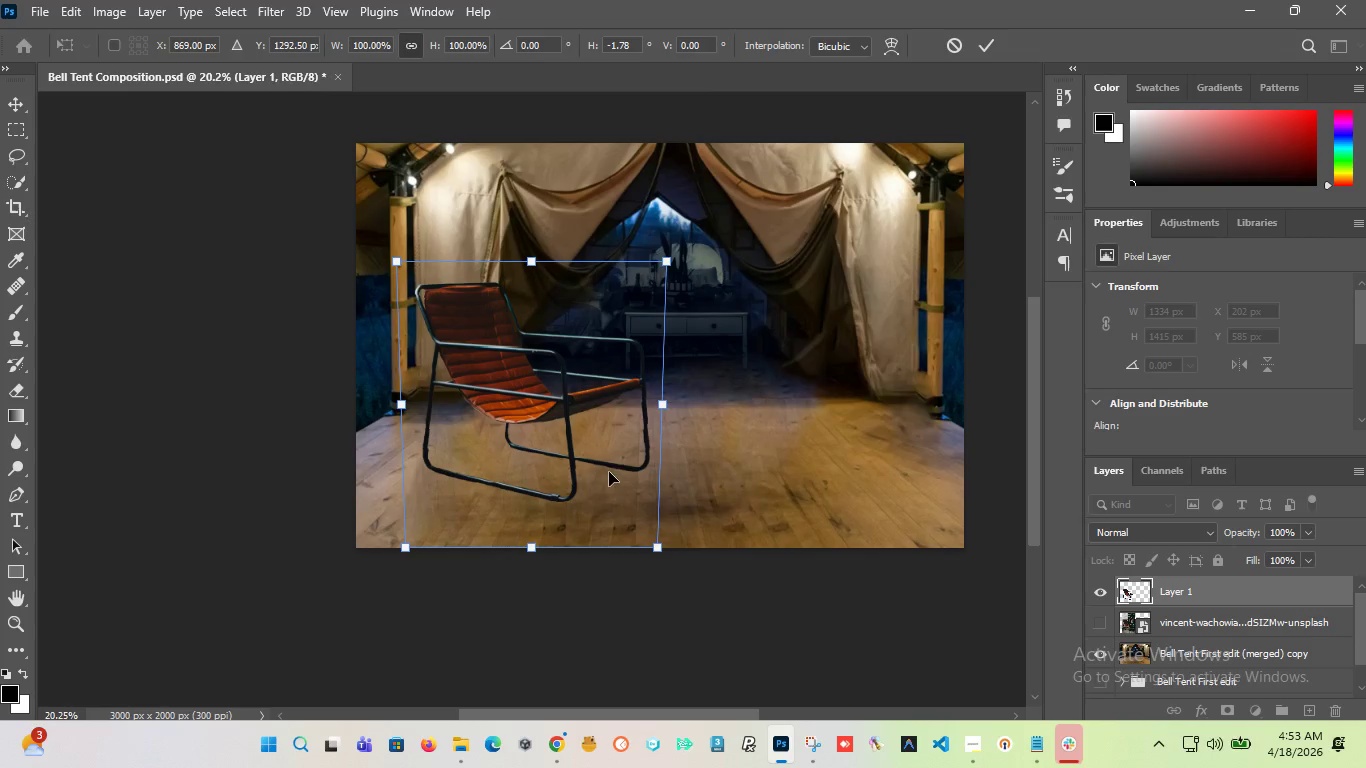 
hold_key(key=AltLeft, duration=3.77)
scroll: coordinate [573, 487], scroll_direction: down, amount: 1.0
 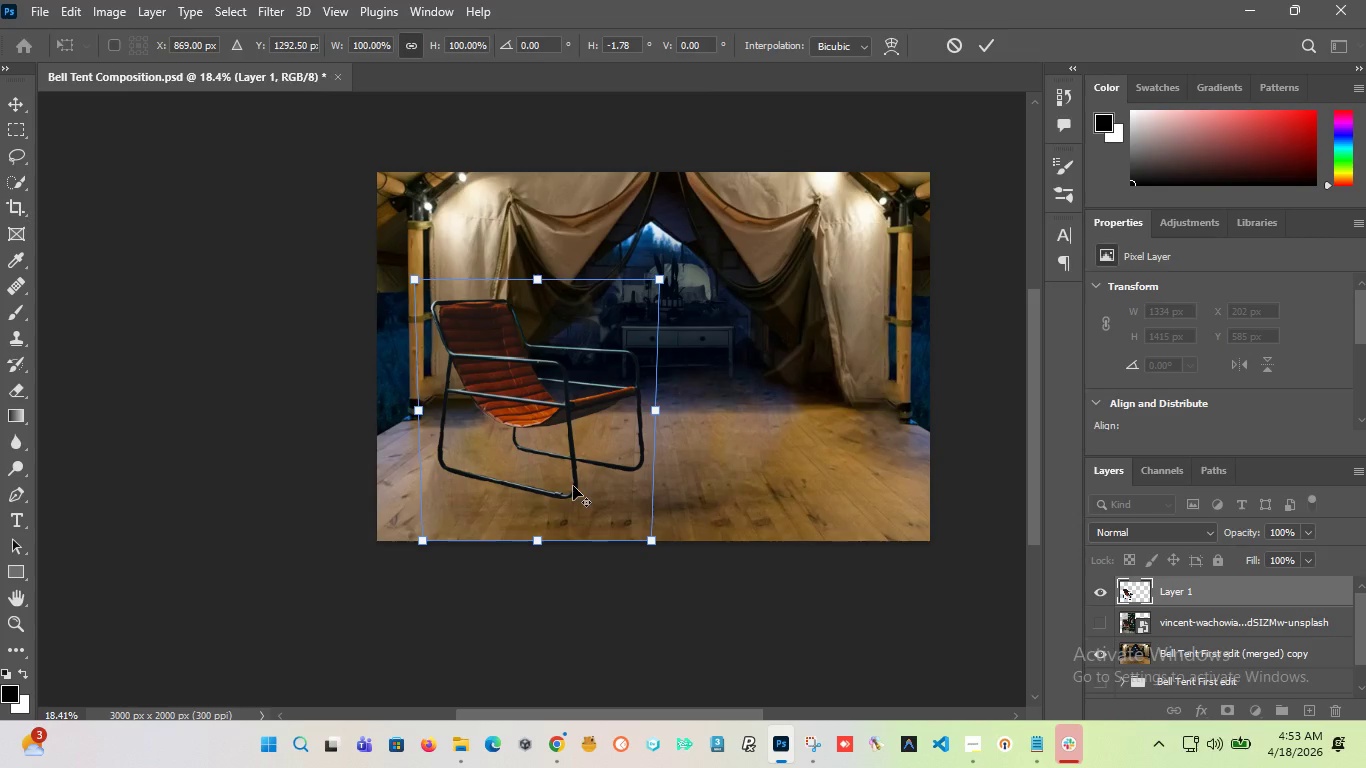 
left_click([991, 41])
 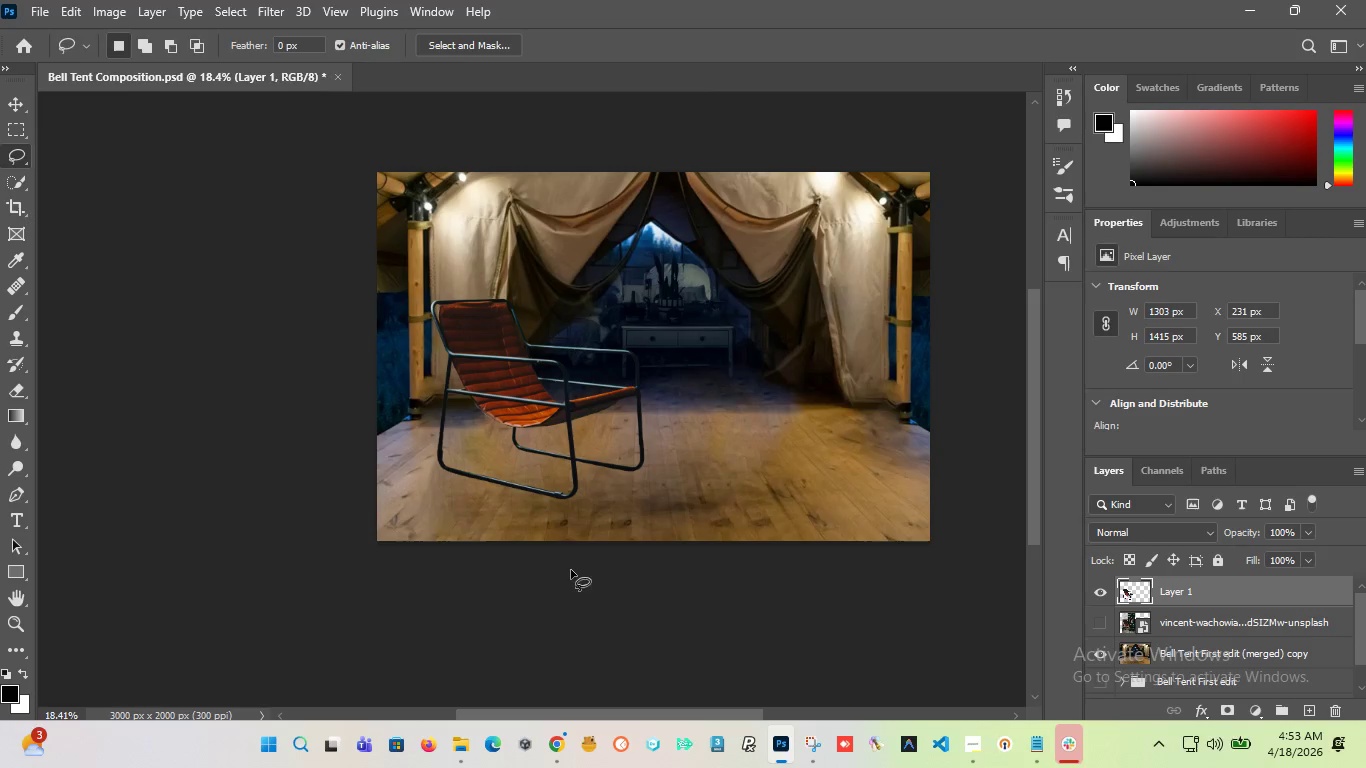 
hold_key(key=AltLeft, duration=5.09)
scroll: coordinate [548, 484], scroll_direction: up, amount: 2.0
 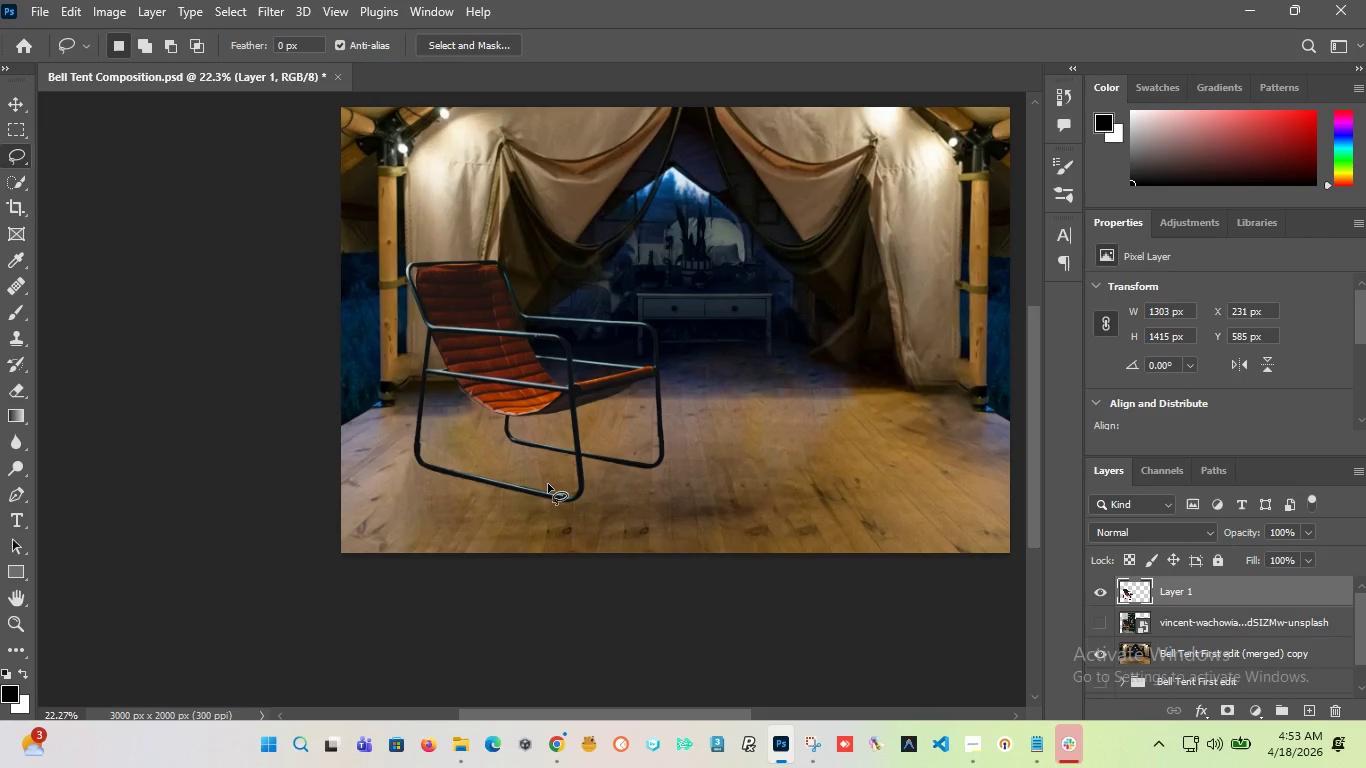 
scroll: coordinate [548, 484], scroll_direction: down, amount: 2.0
 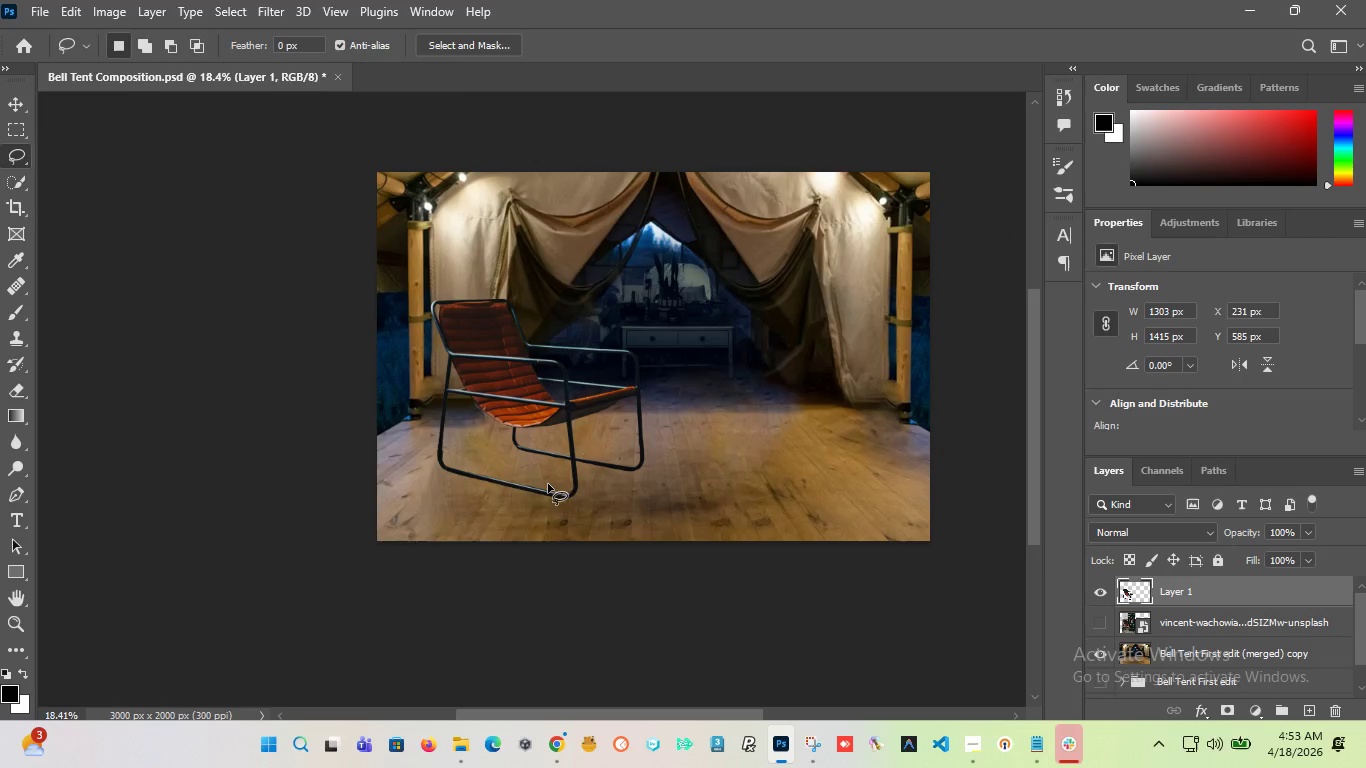 
hold_key(key=AltLeft, duration=4.47)
scroll: coordinate [573, 367], scroll_direction: up, amount: 4.0
 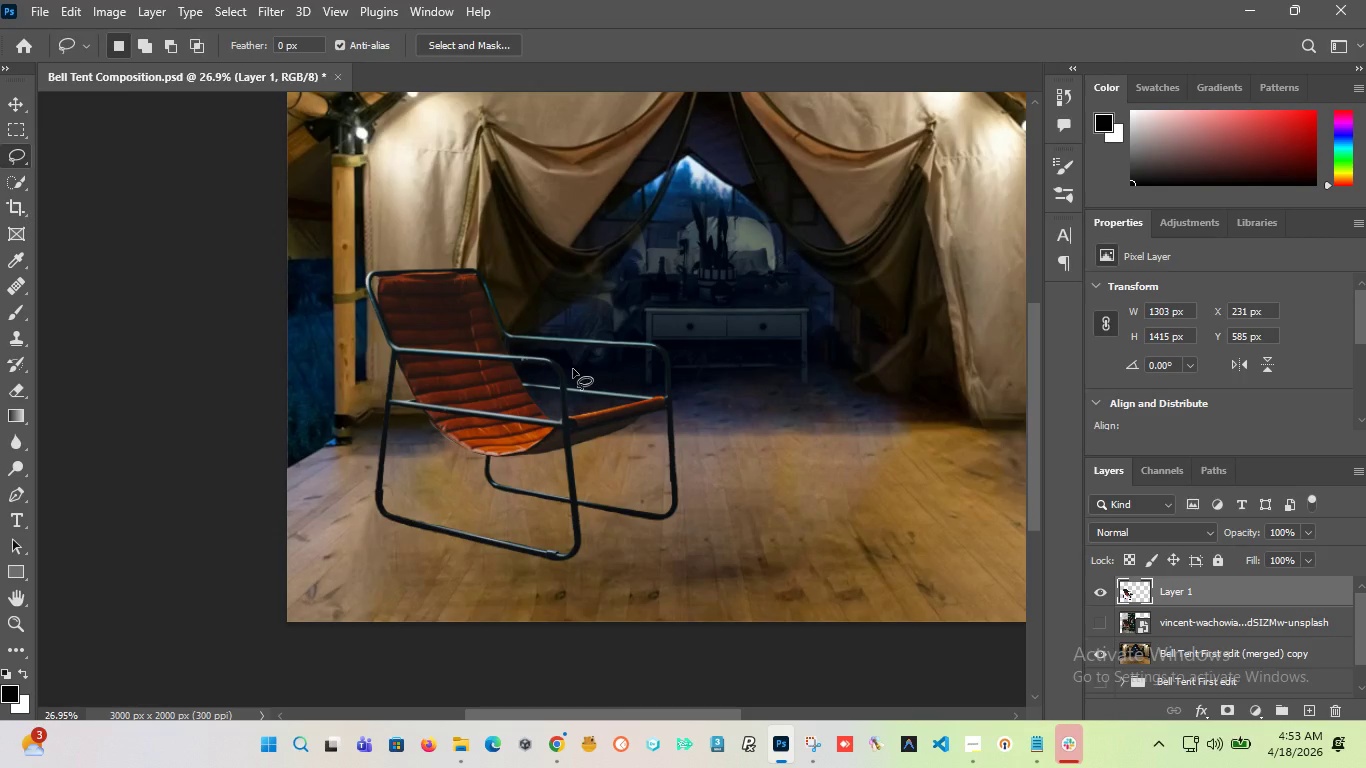 
scroll: coordinate [573, 386], scroll_direction: down, amount: 5.0
 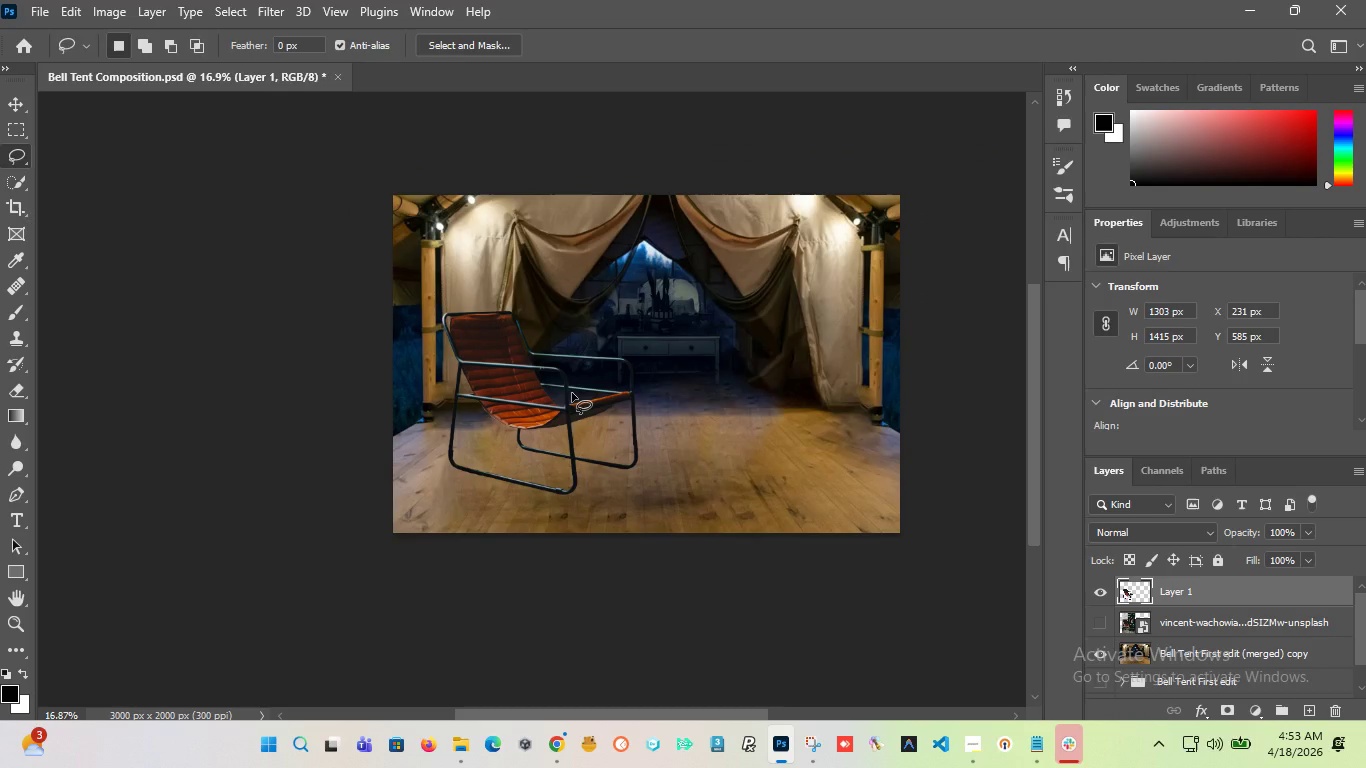 
key(Control+Z)
 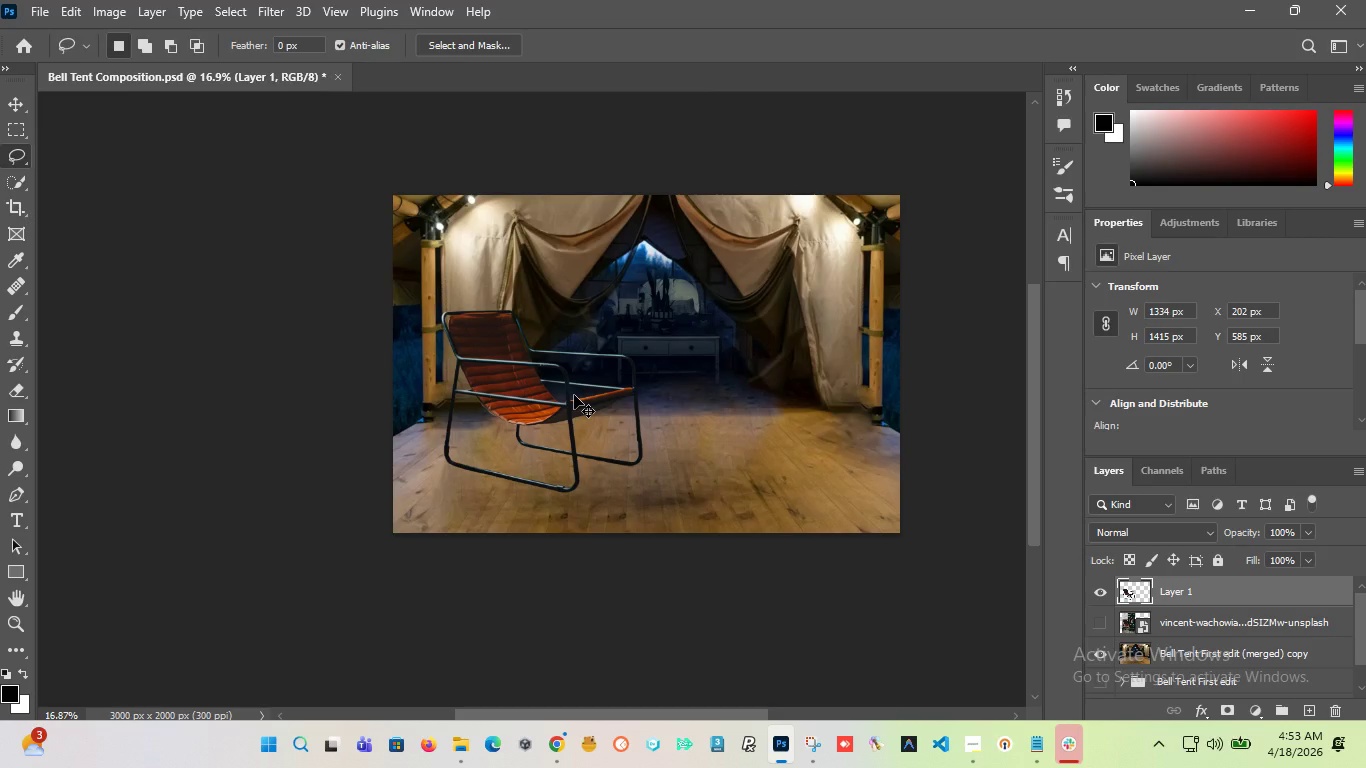 
key(Control+Shift+Z)
 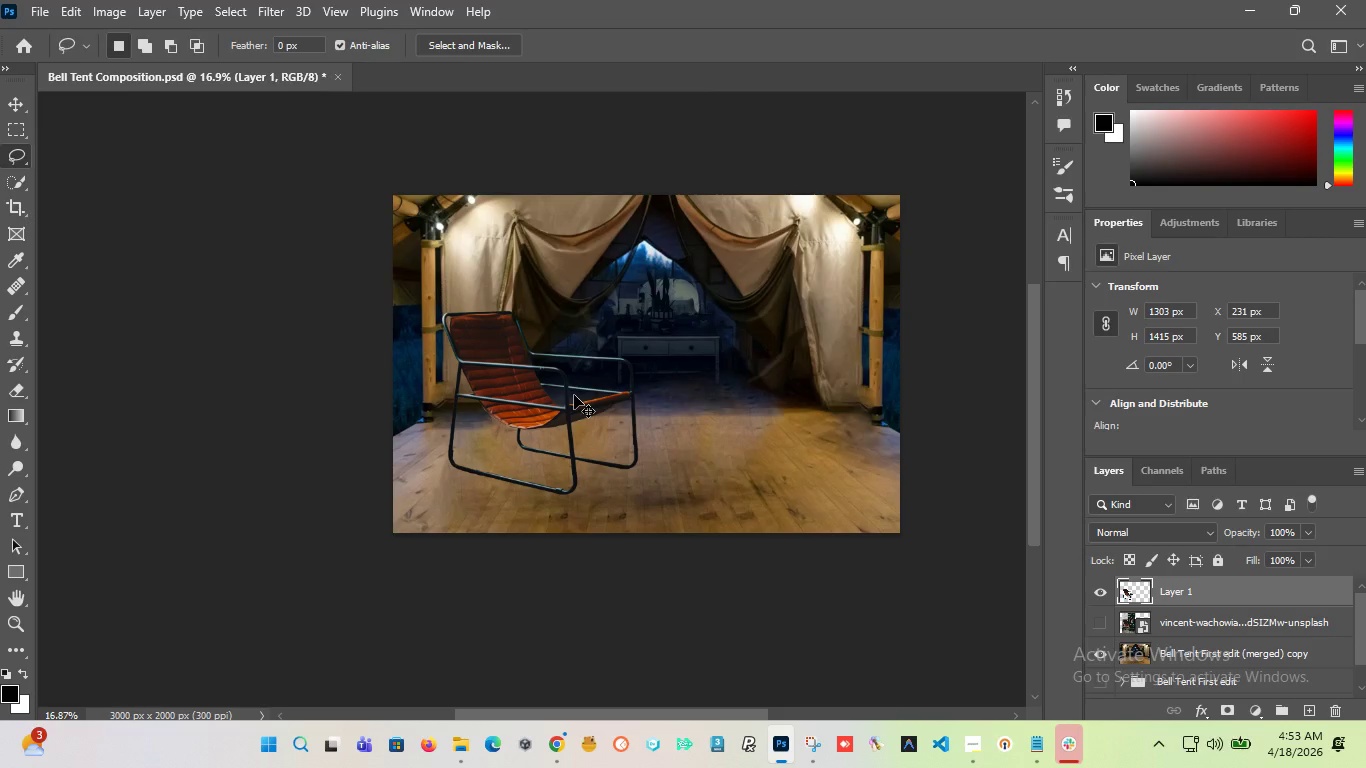 
key(Control+Z)
 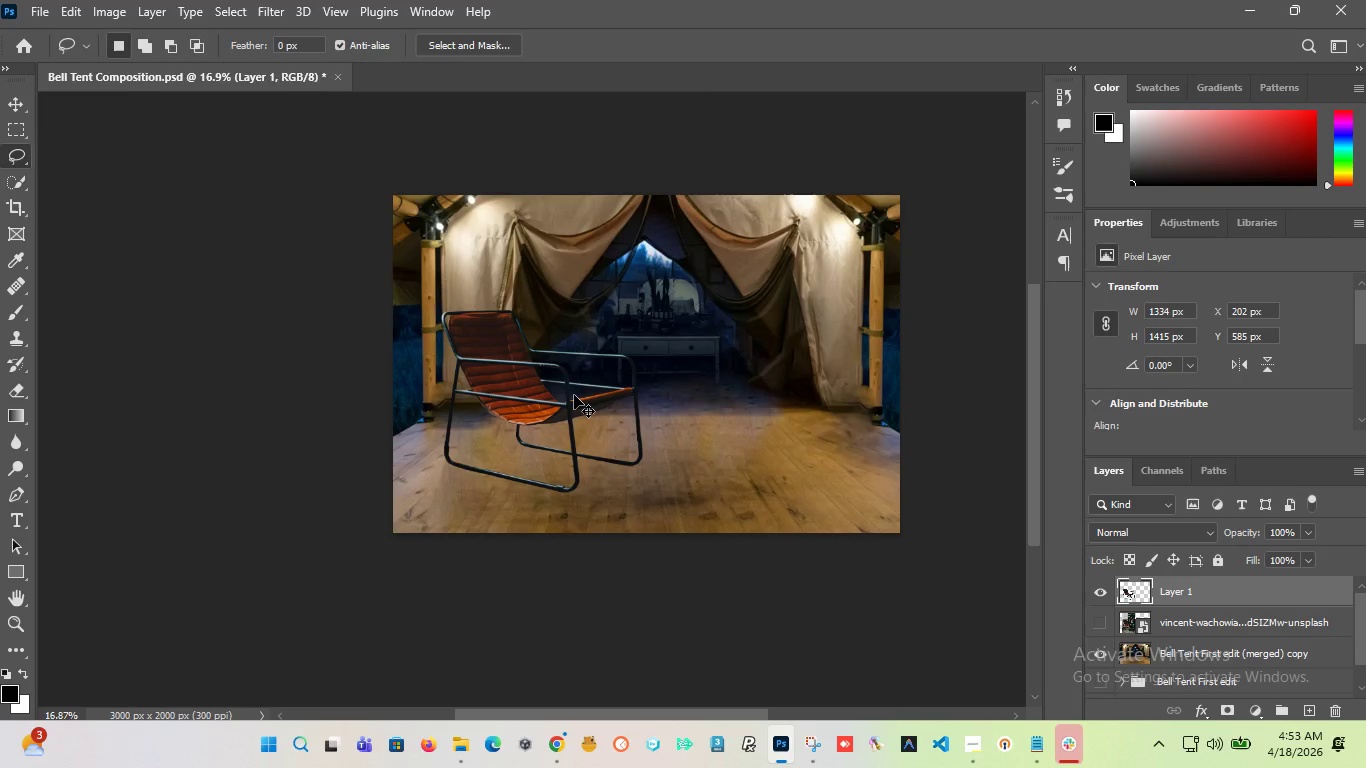 
key(Control+Shift+Z)
 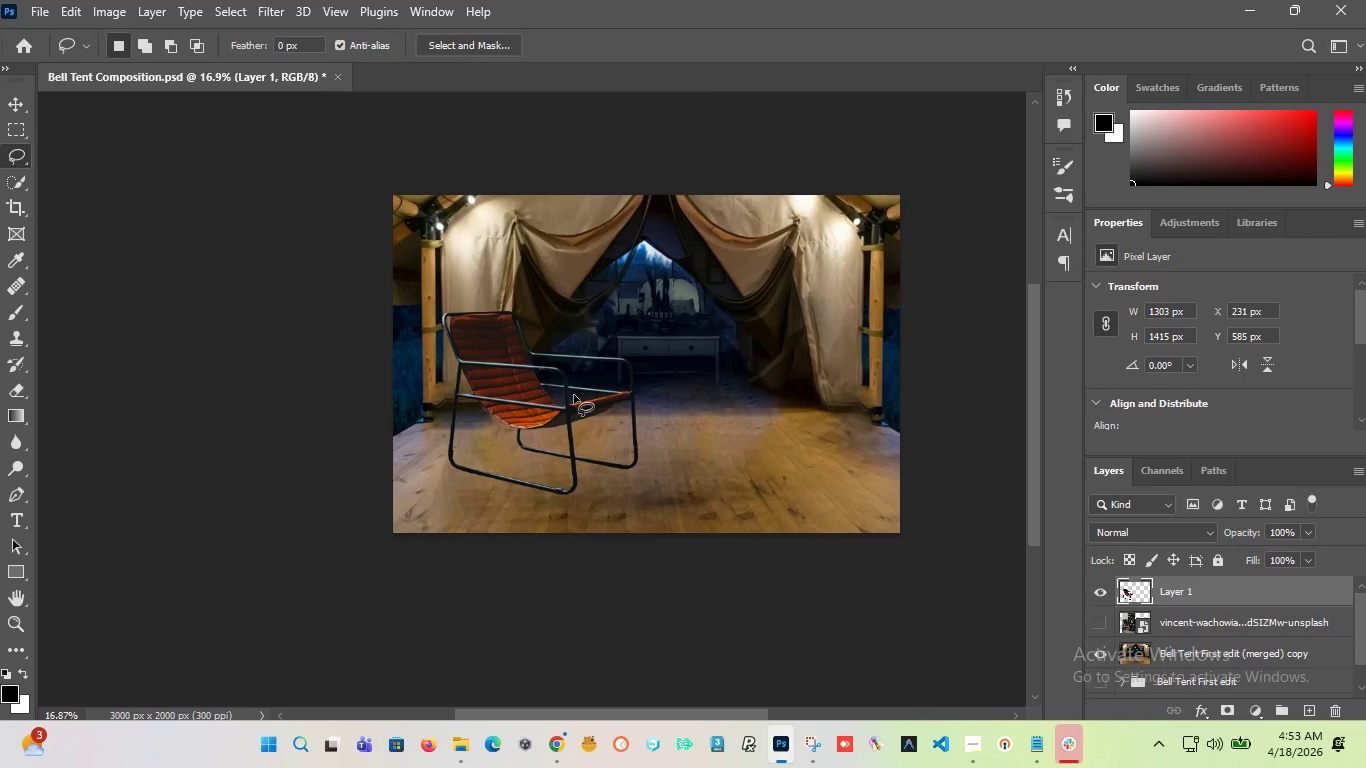 
hold_key(key=AltLeft, duration=1.94)
scroll: coordinate [574, 400], scroll_direction: up, amount: 2.0
 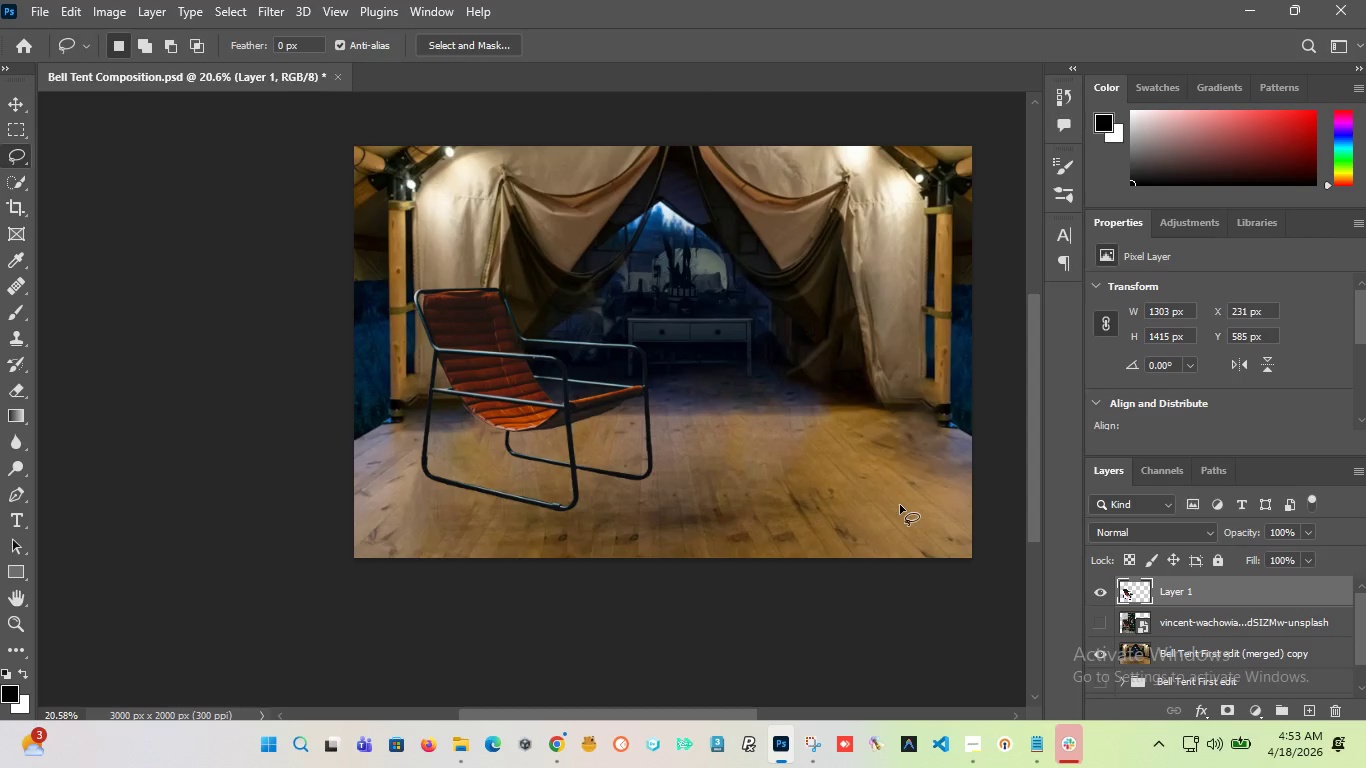 
hold_key(key=AltLeft, duration=5.5)
scroll: coordinate [666, 376], scroll_direction: up, amount: 3.0
 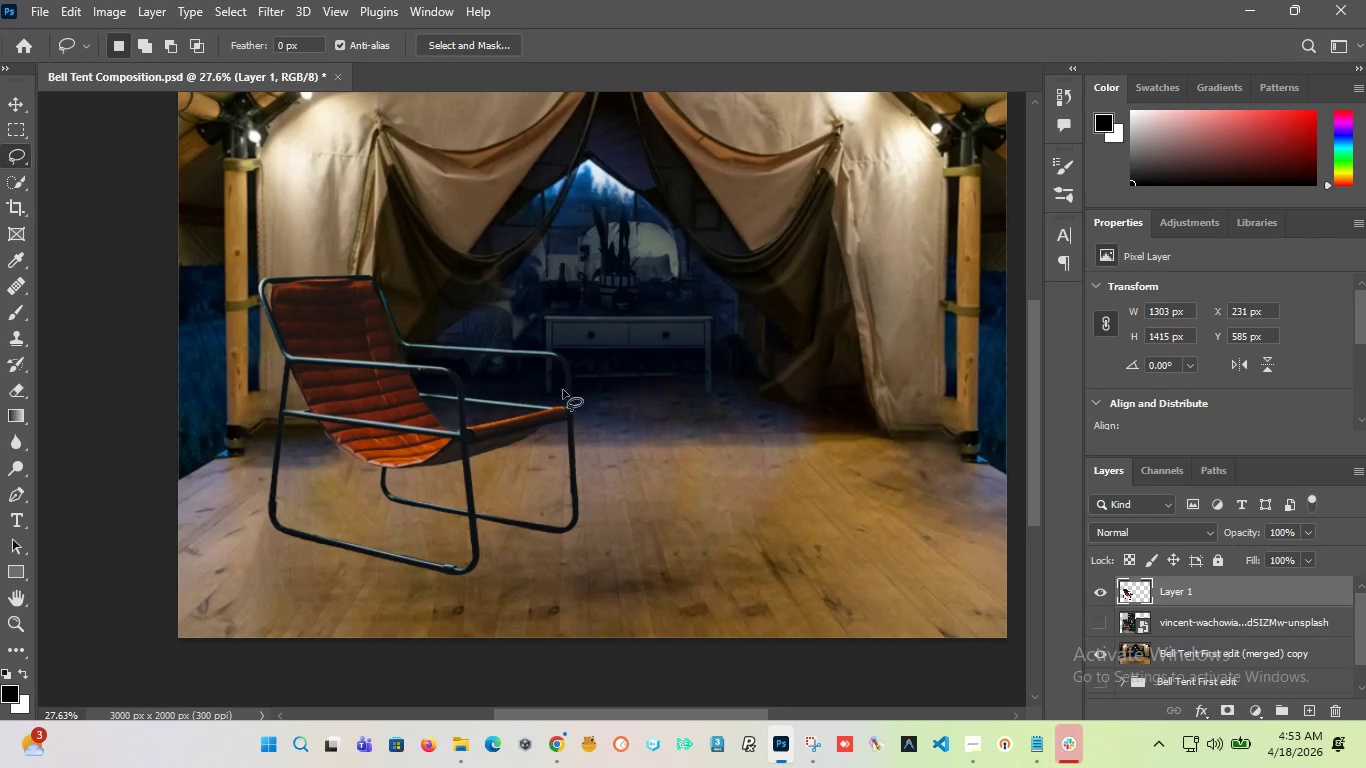 
scroll: coordinate [550, 395], scroll_direction: down, amount: 4.0
 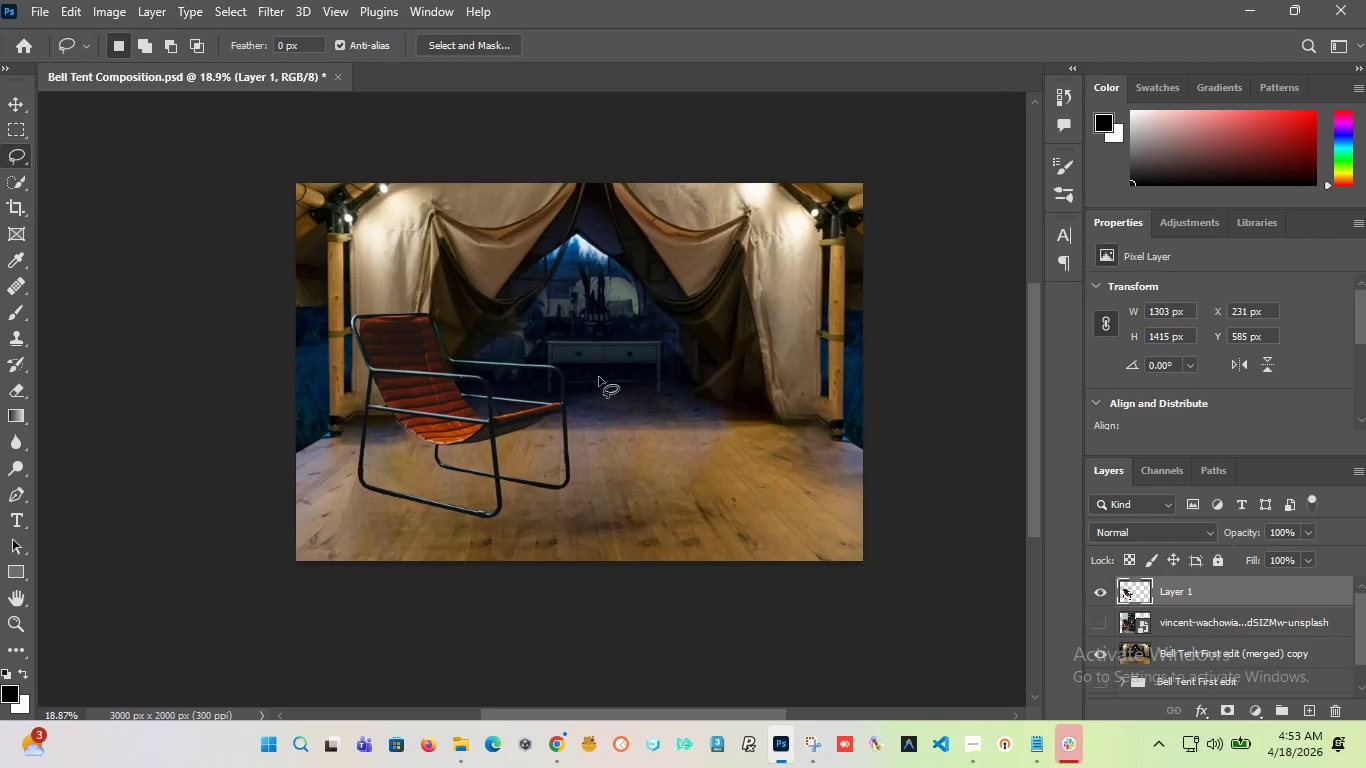 
scroll: coordinate [602, 376], scroll_direction: up, amount: 3.0
 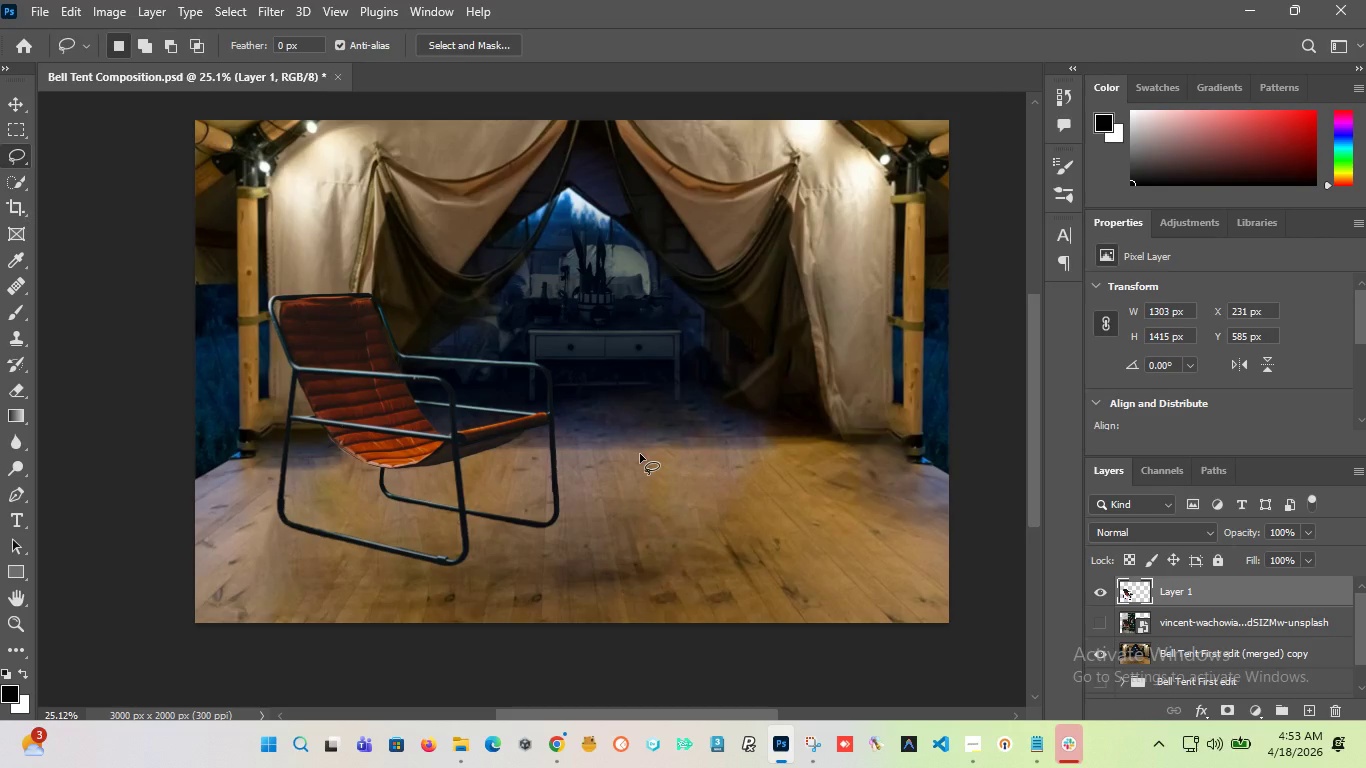 
hold_key(key=AltLeft, duration=1.01)
 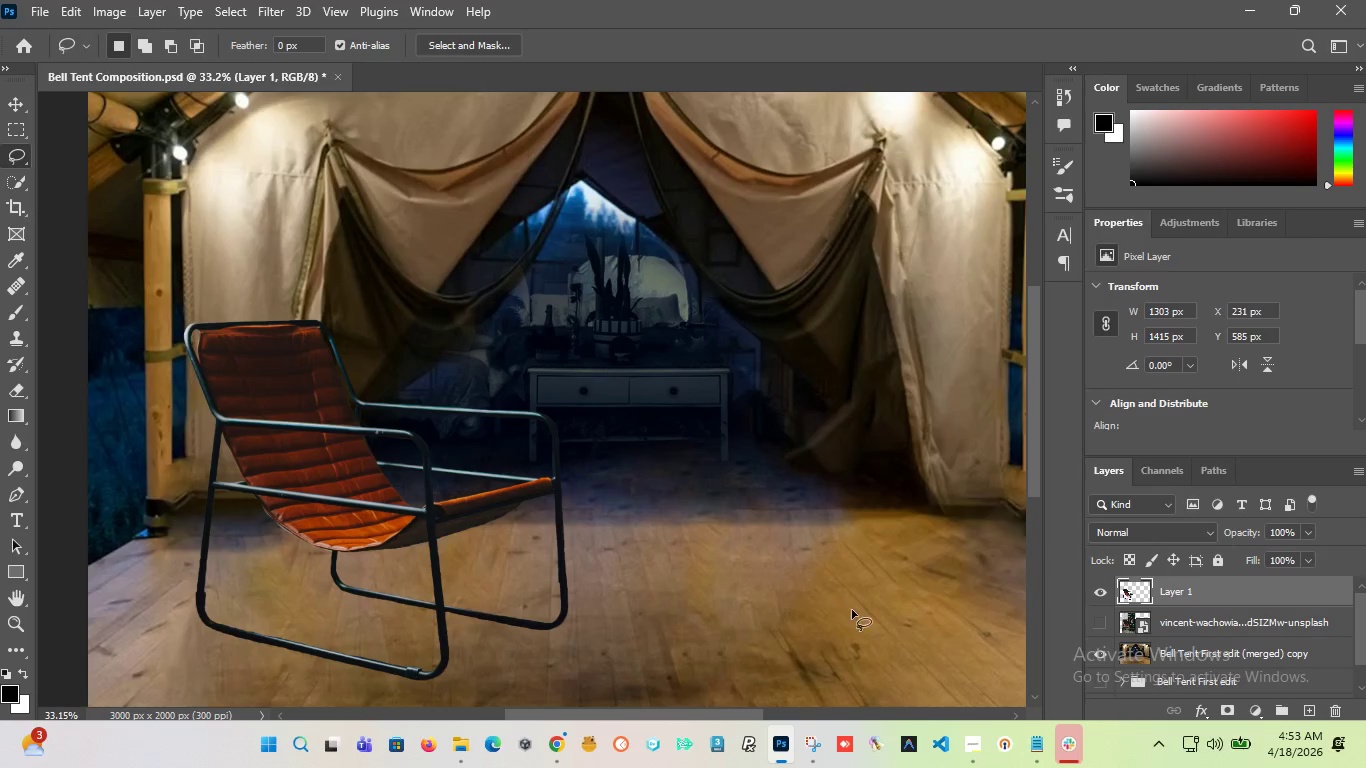 